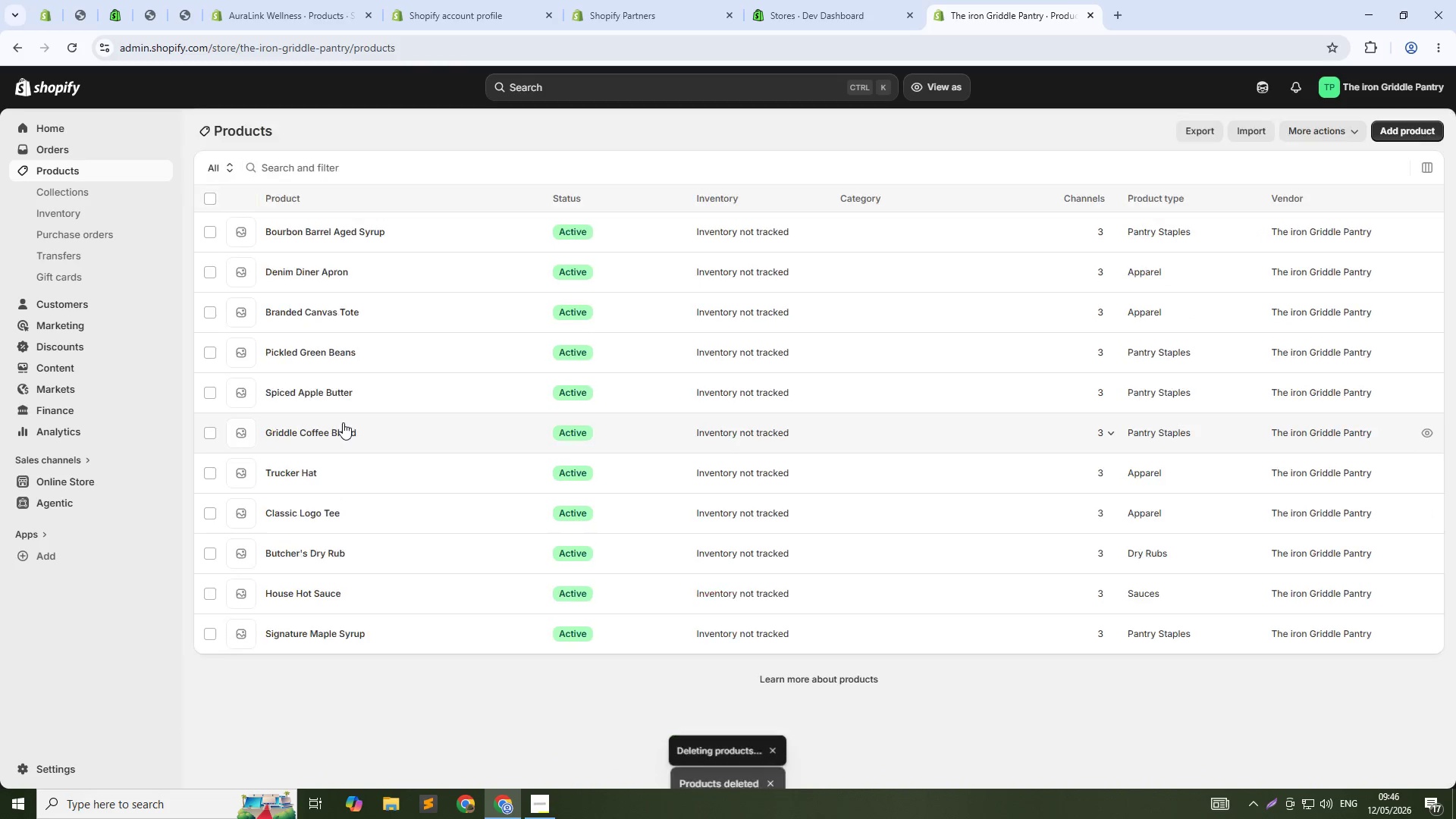 
scroll: coordinate [343, 422], scroll_direction: up, amount: 2.0
 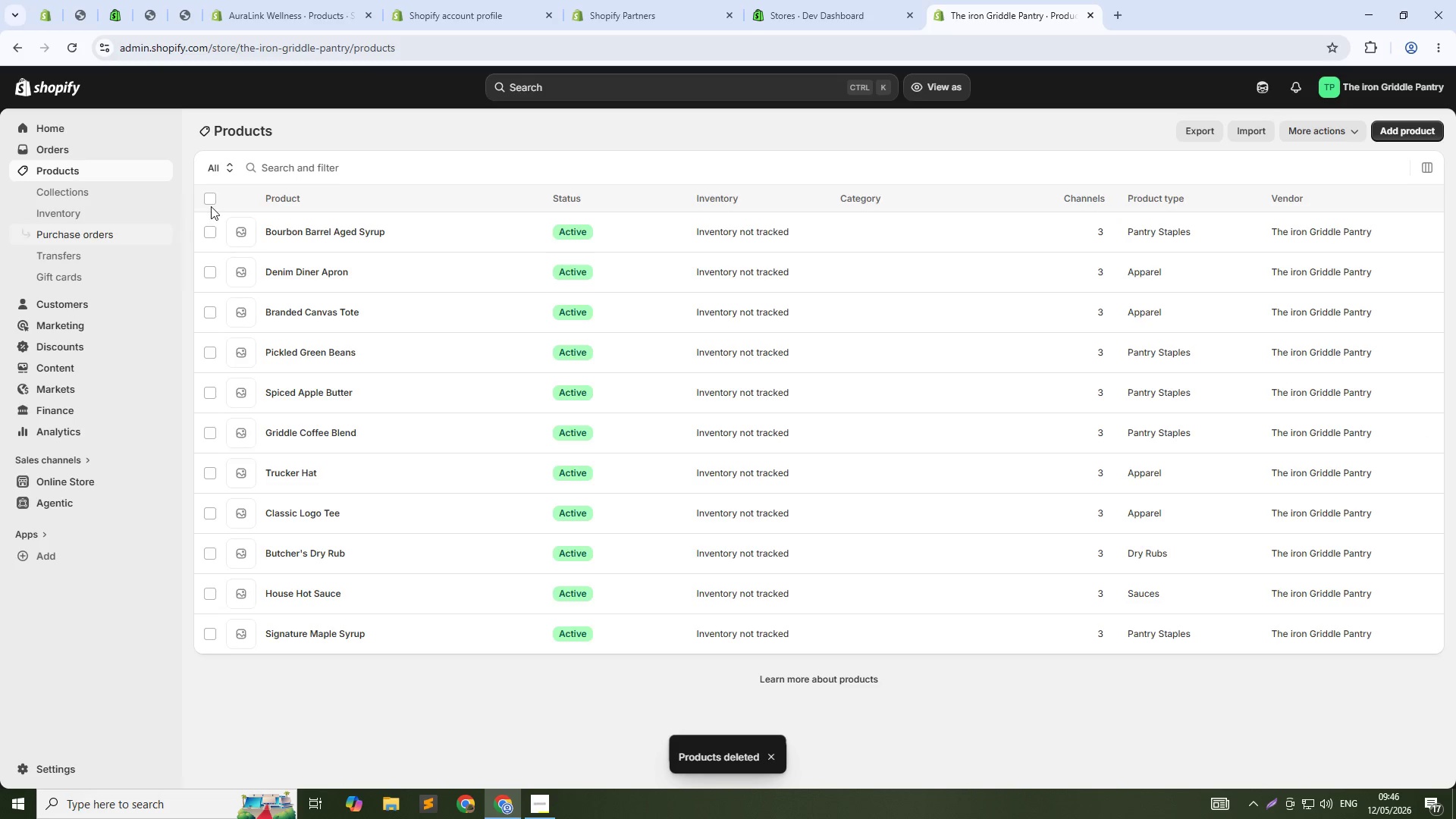 
left_click([210, 195])
 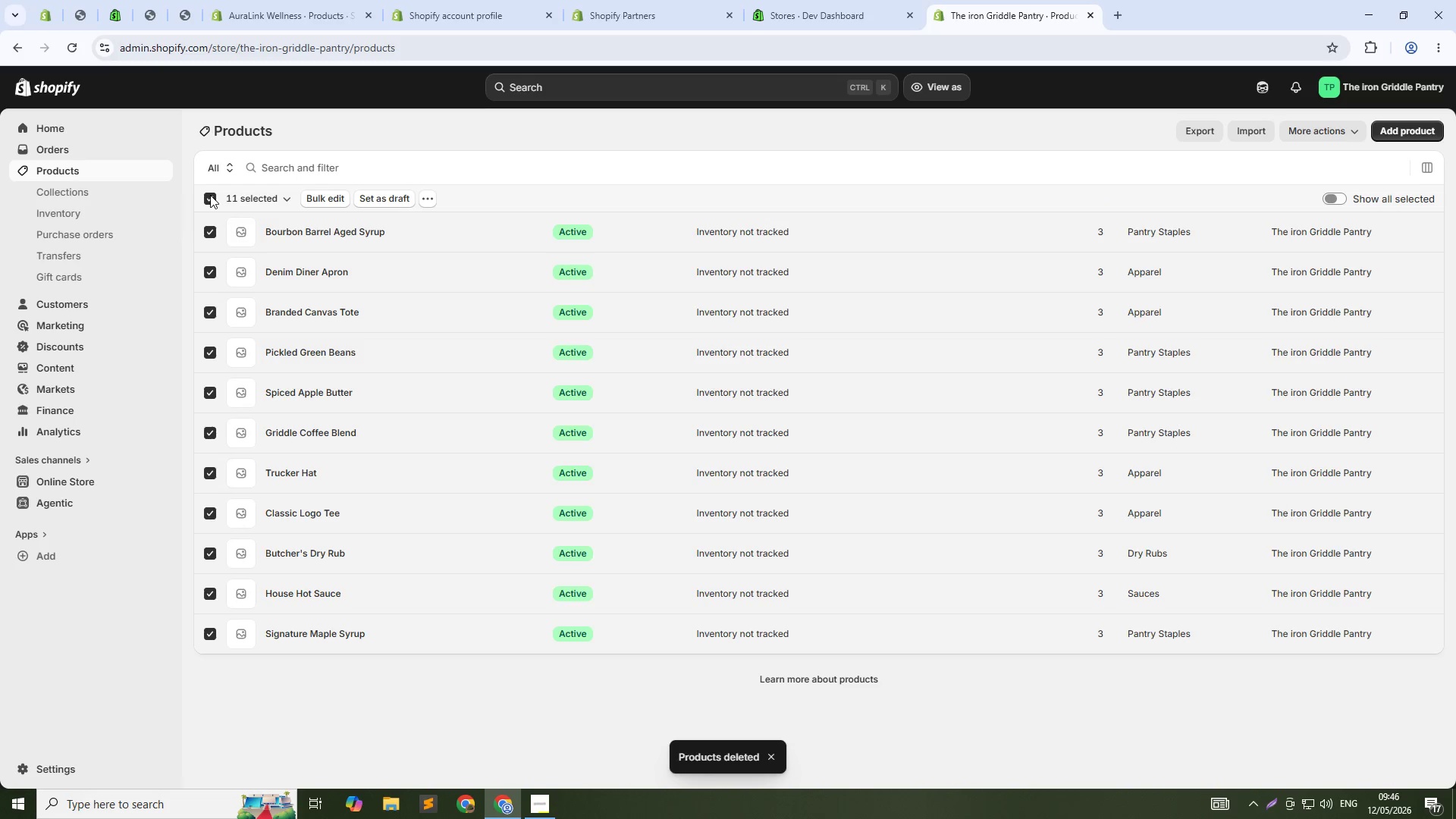 
left_click([210, 195])
 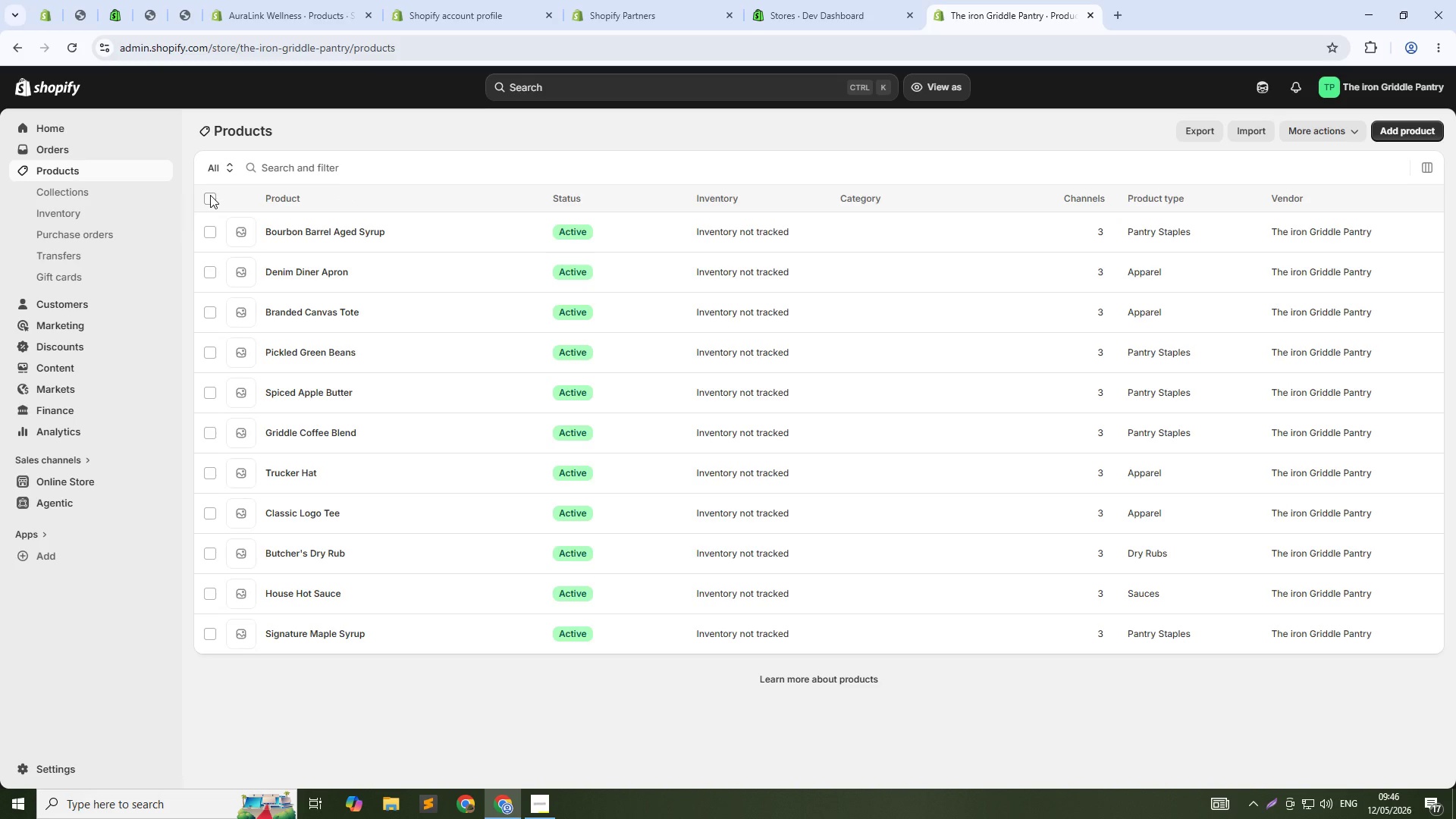 
wait(15.78)
 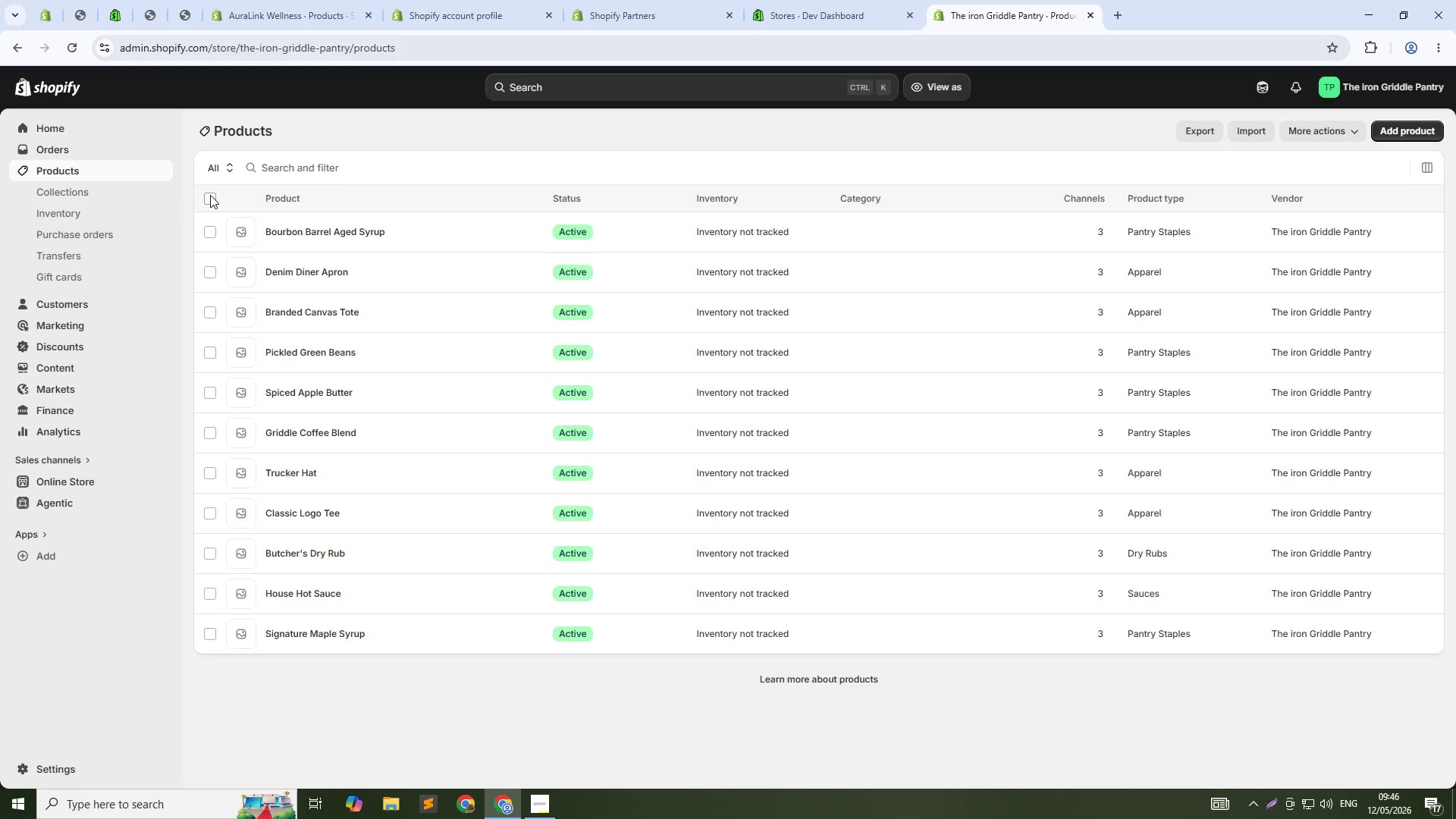 
left_click([401, 799])
 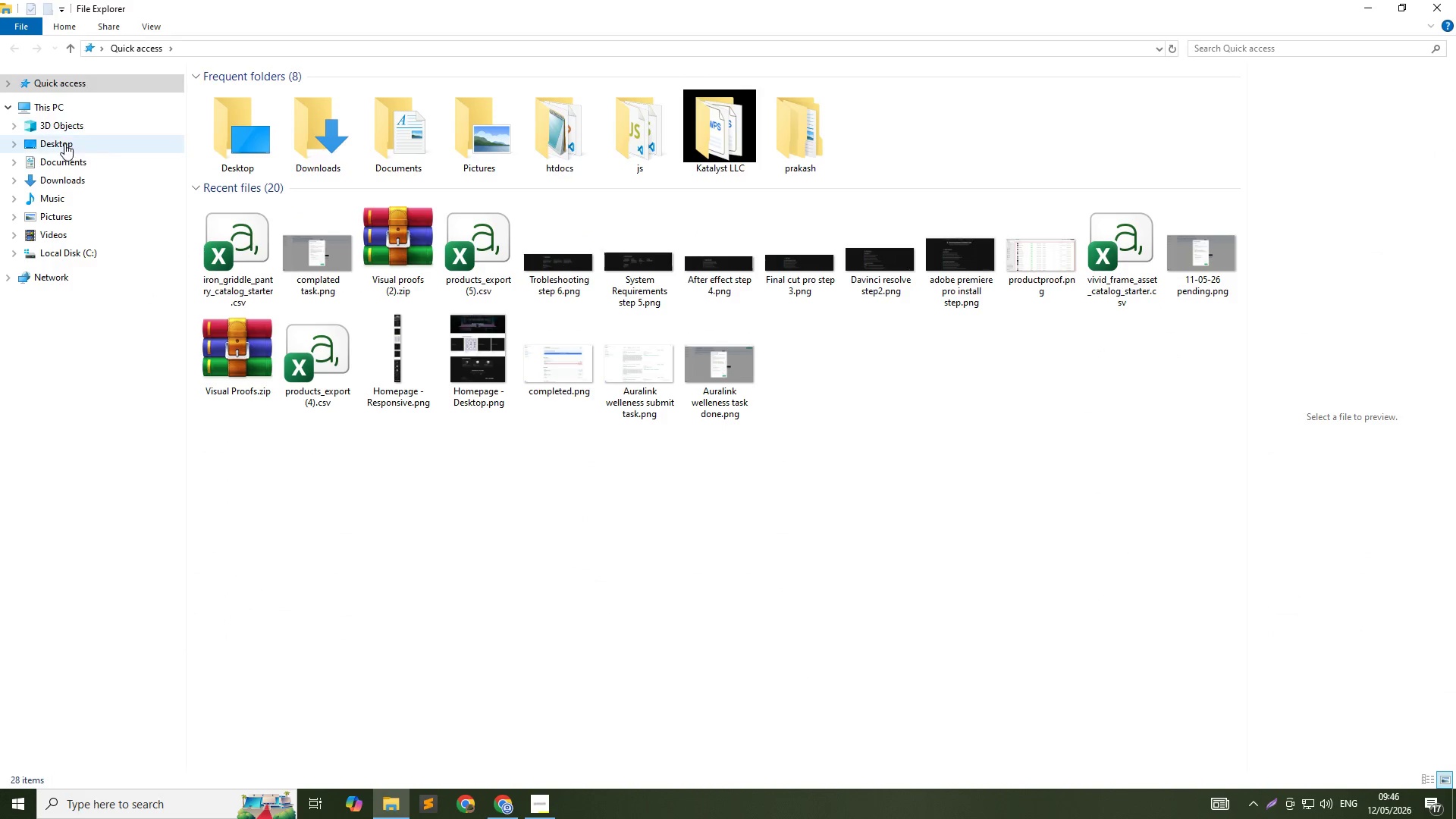 
left_click([59, 156])
 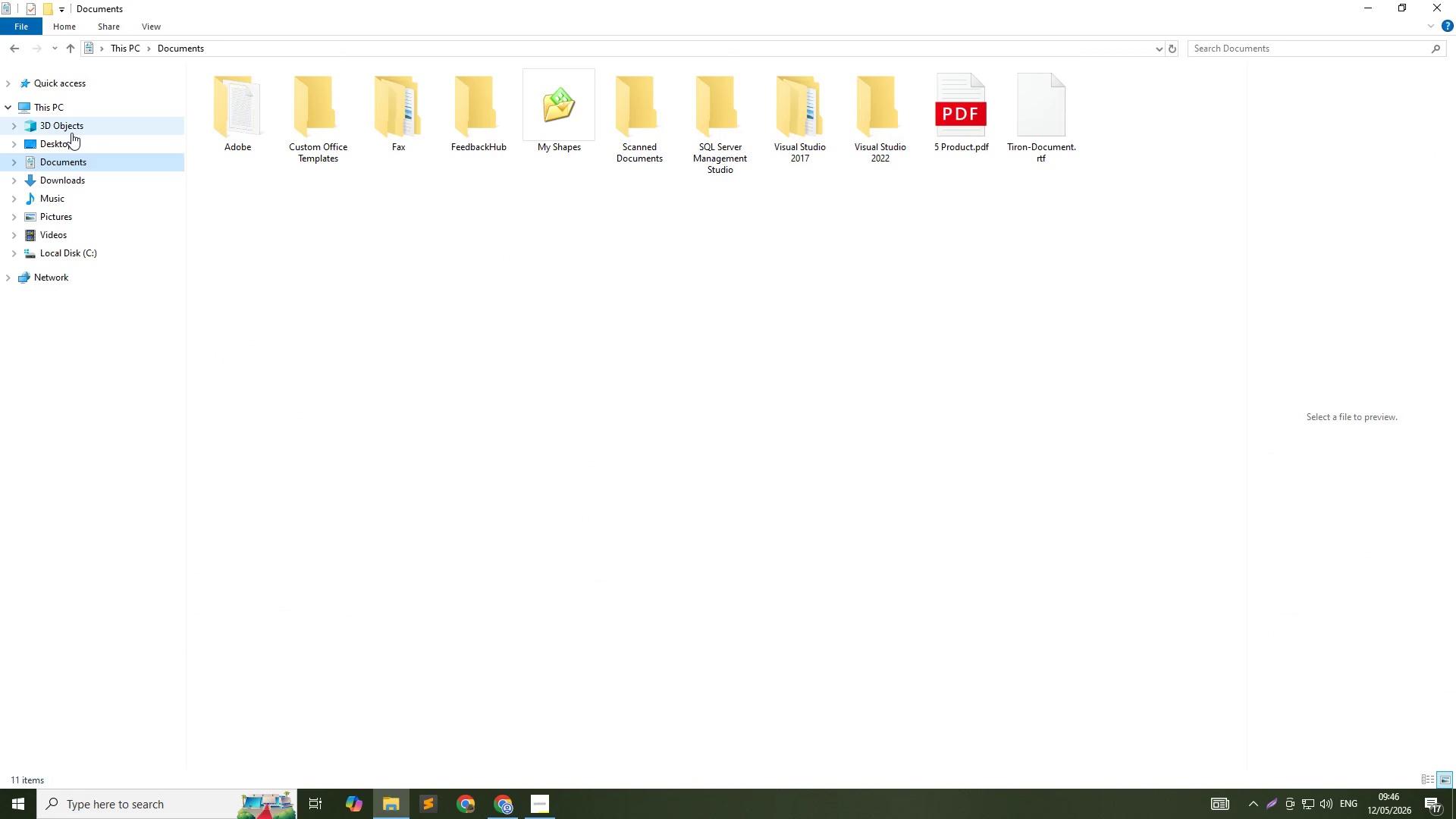 
left_click([71, 133])
 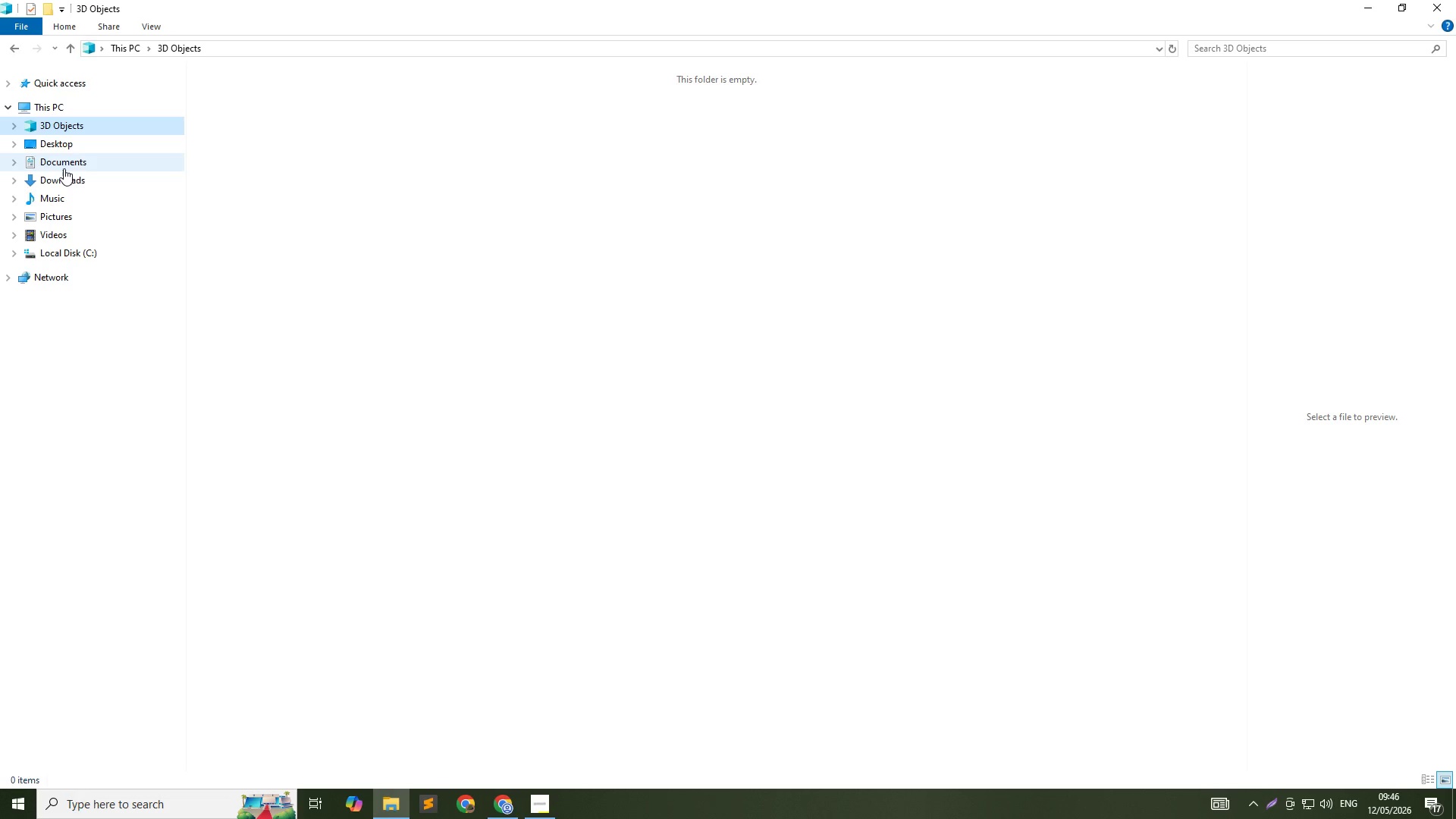 
left_click([64, 174])
 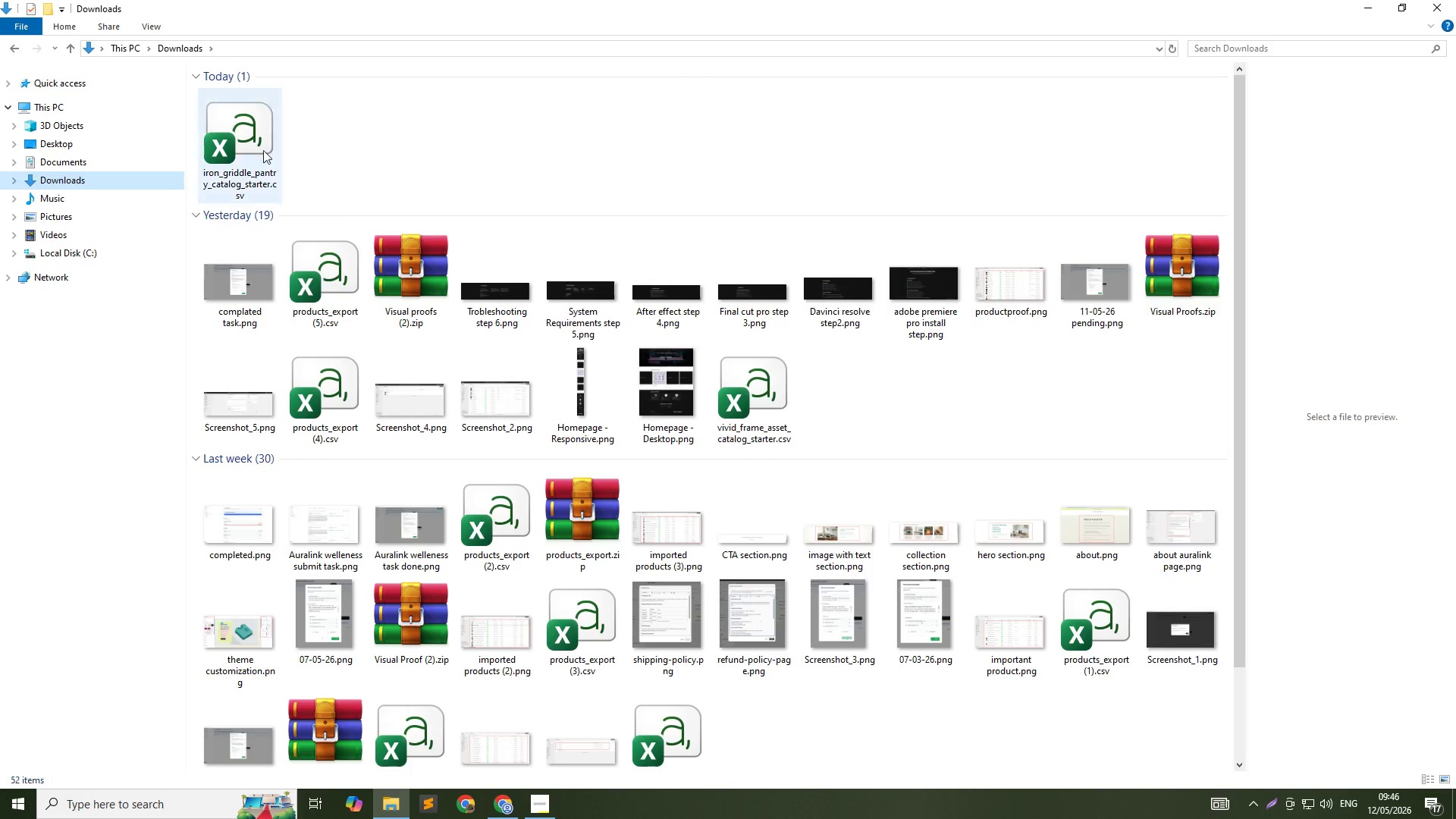 
double_click([256, 146])
 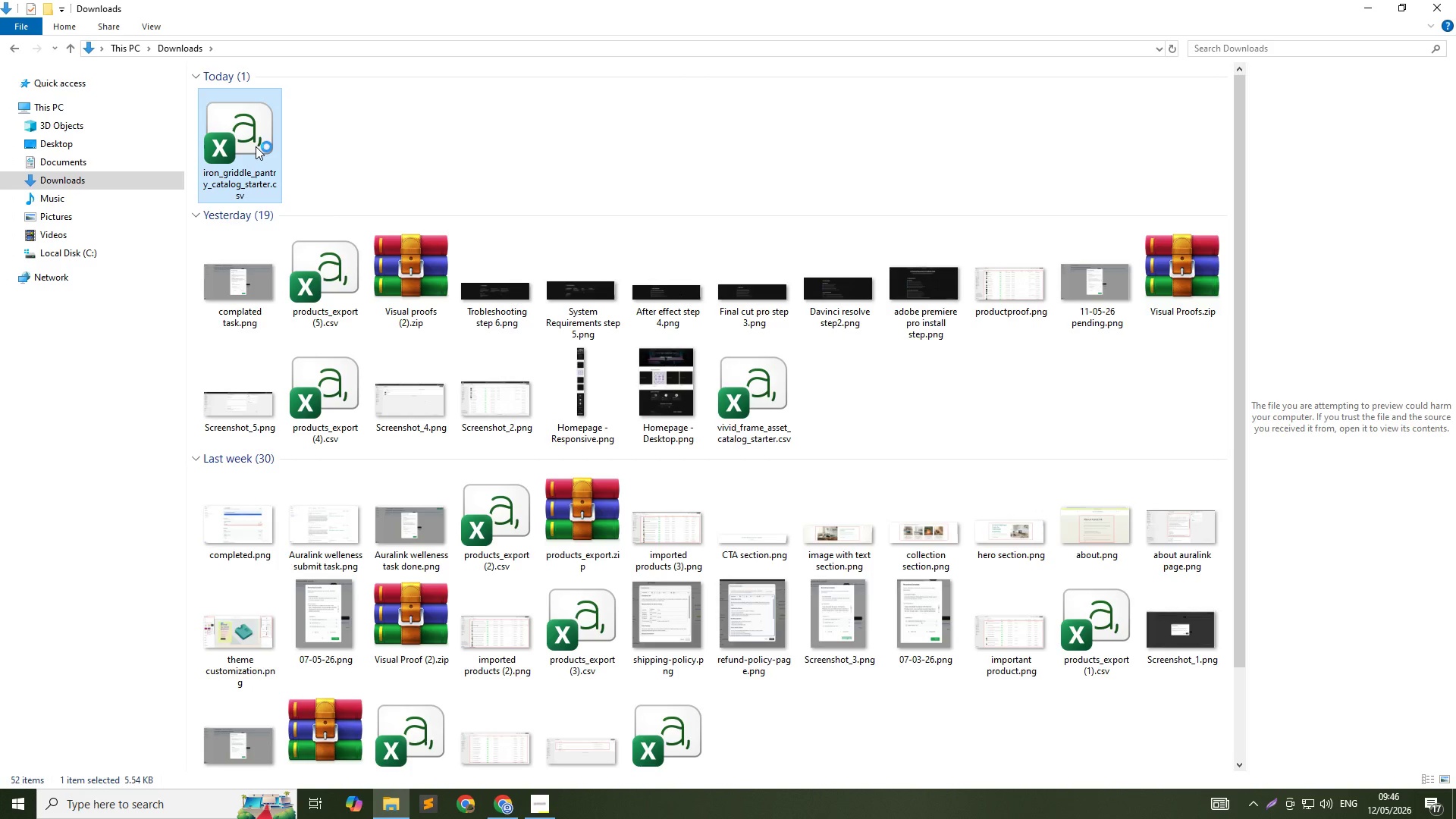 
key(Alt+Tab)
 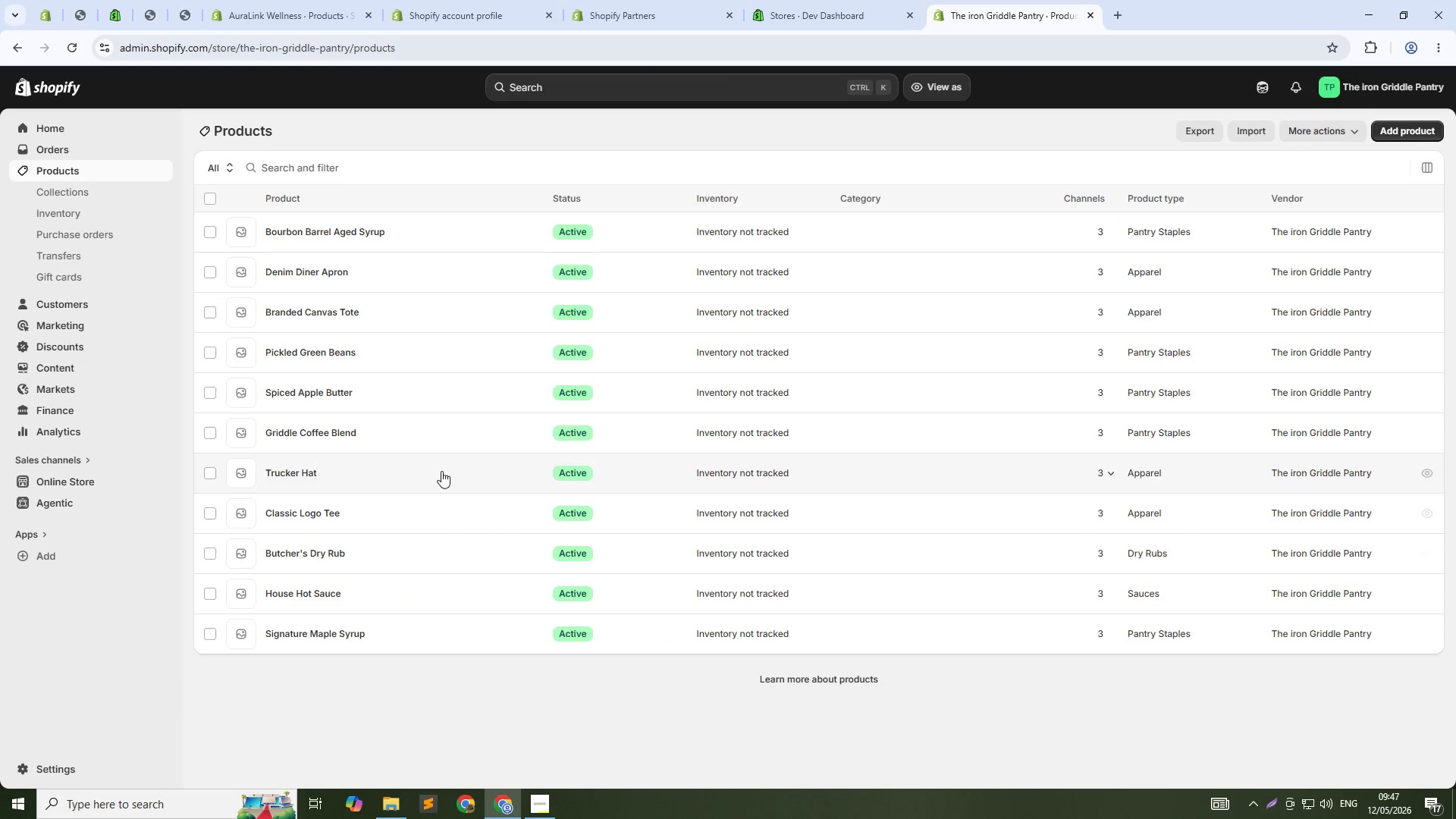 
scroll: coordinate [443, 470], scroll_direction: down, amount: 4.0
 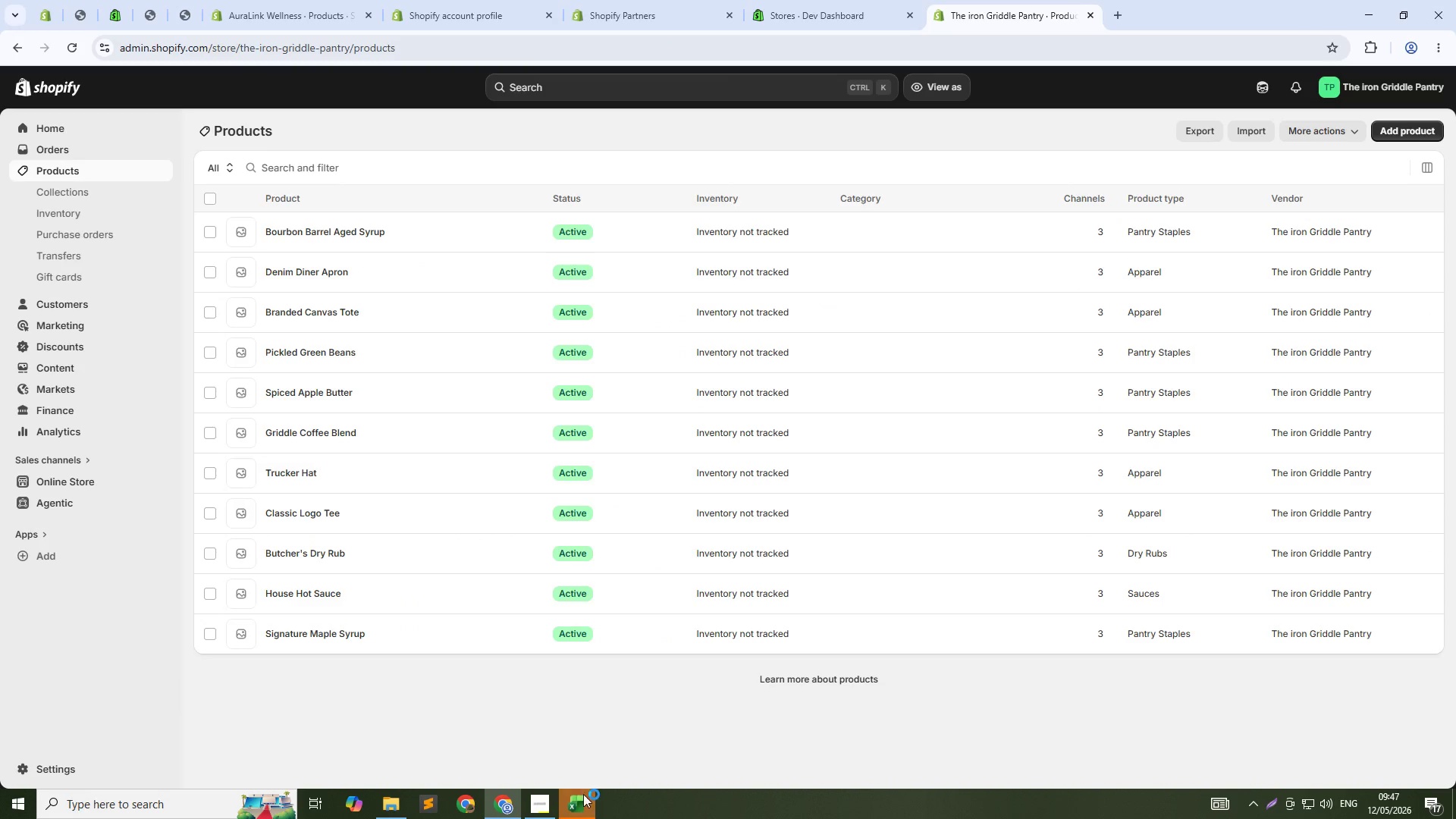 
left_click([575, 809])
 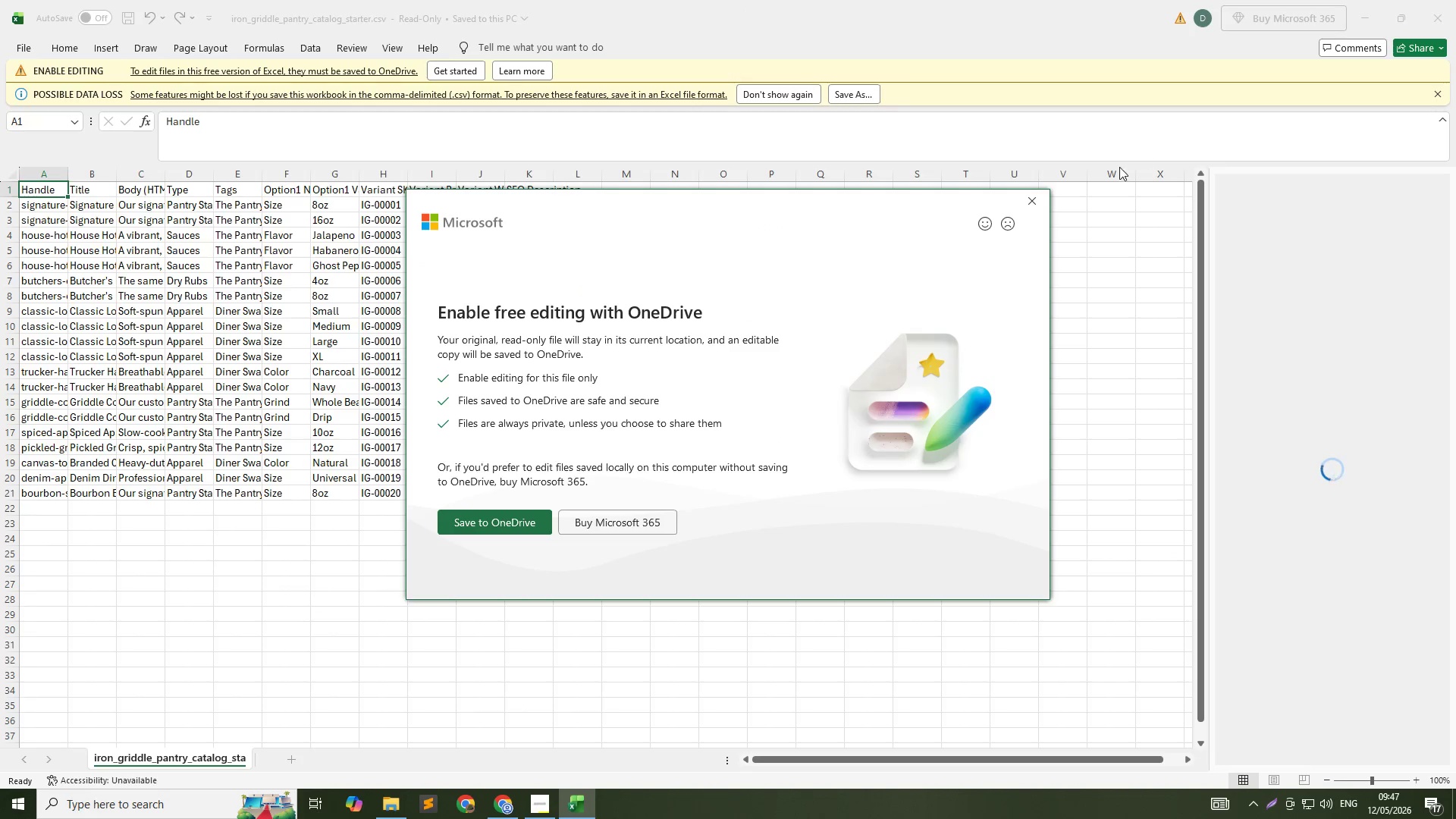 
left_click([1027, 204])
 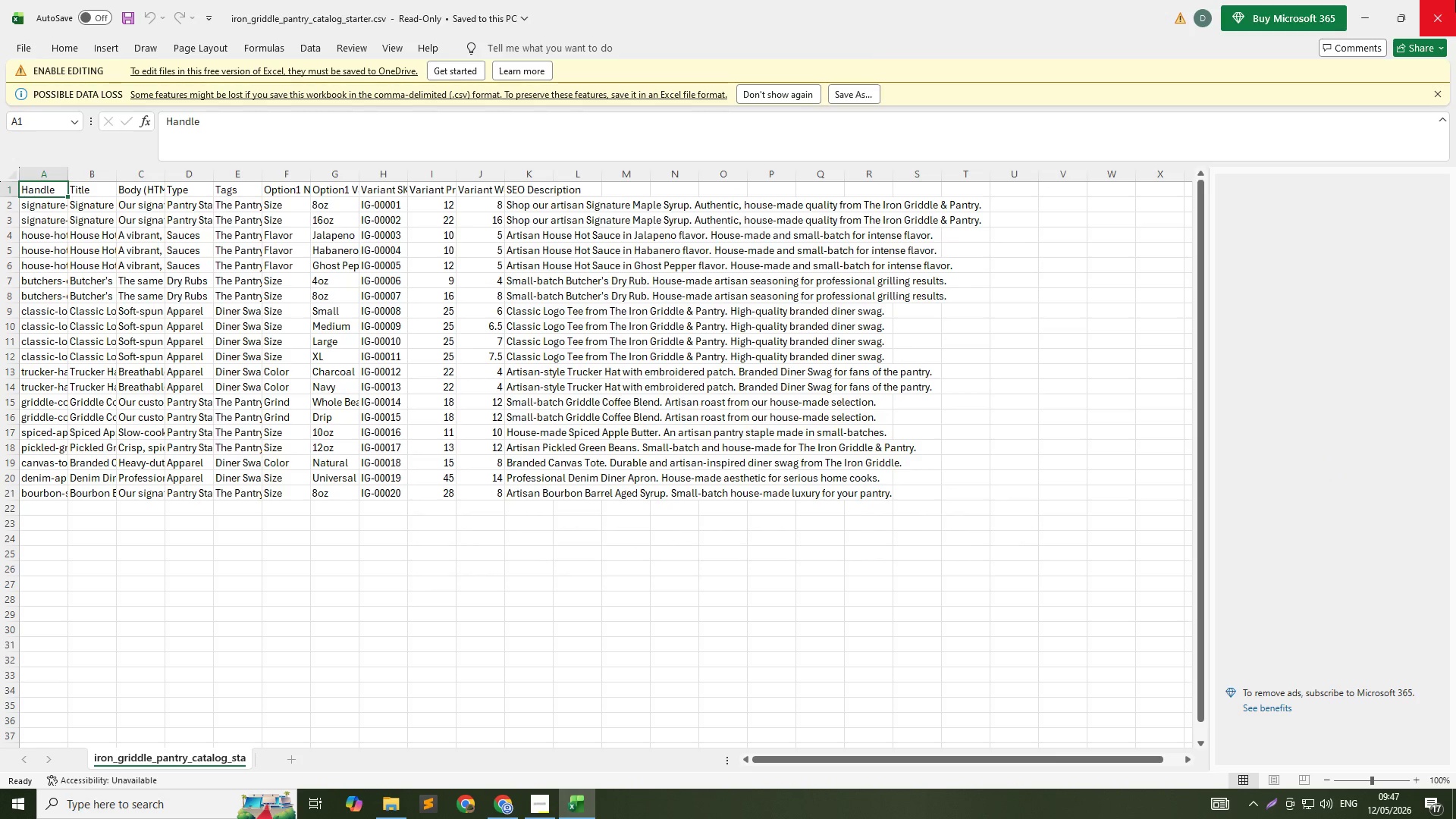 
left_click([1455, 0])
 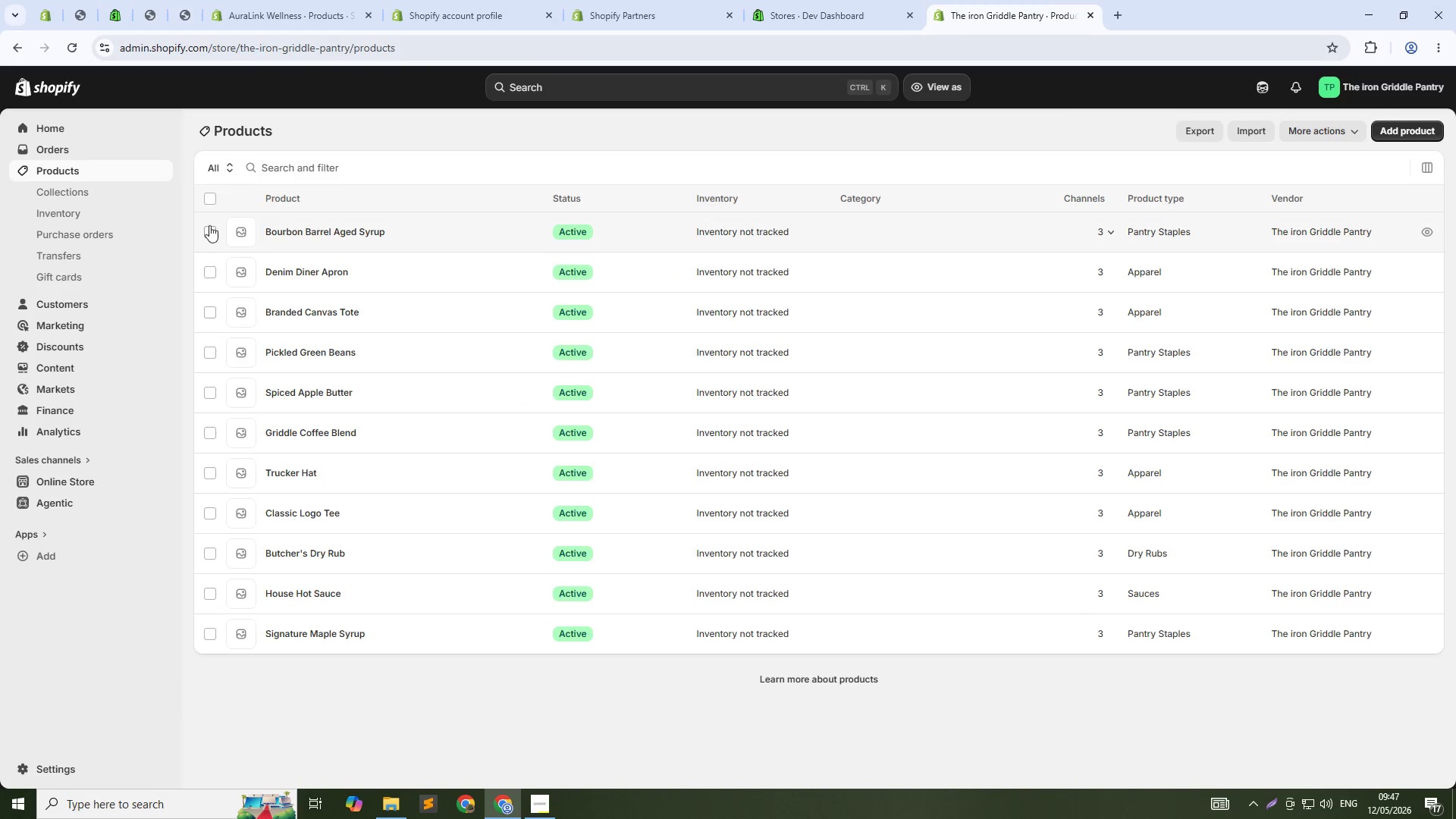 
left_click([210, 200])
 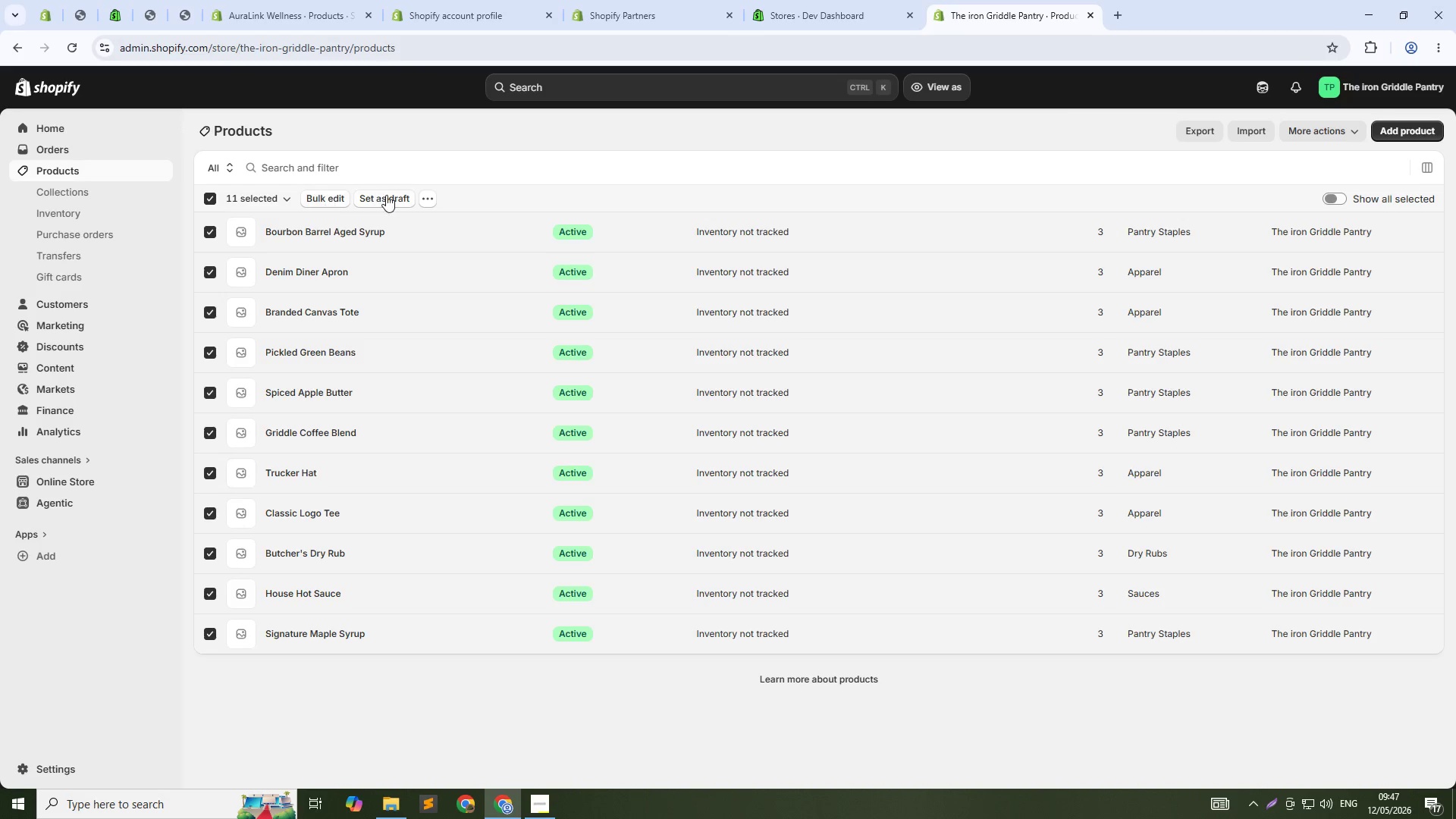 
left_click([429, 203])
 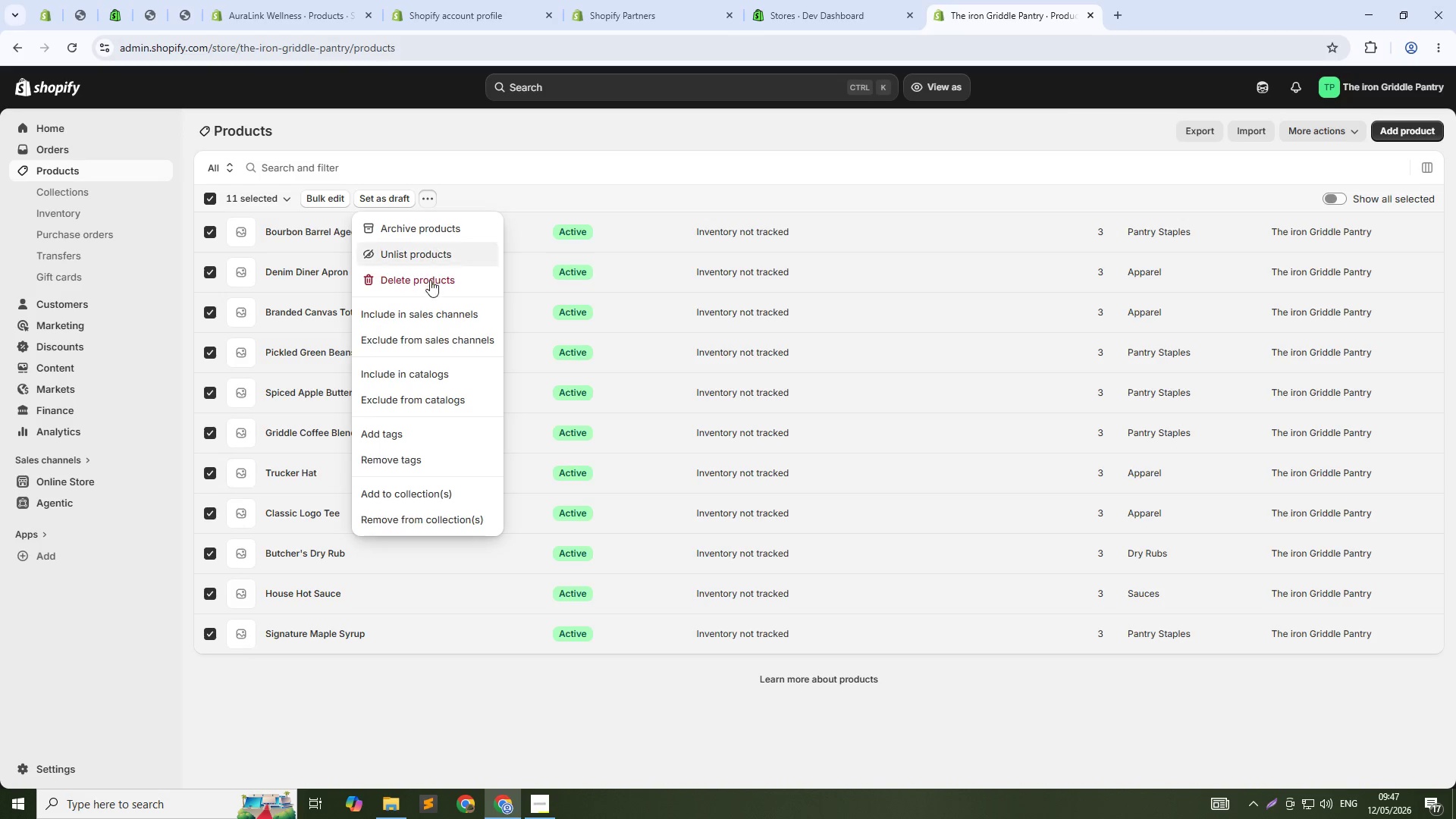 
left_click([429, 280])
 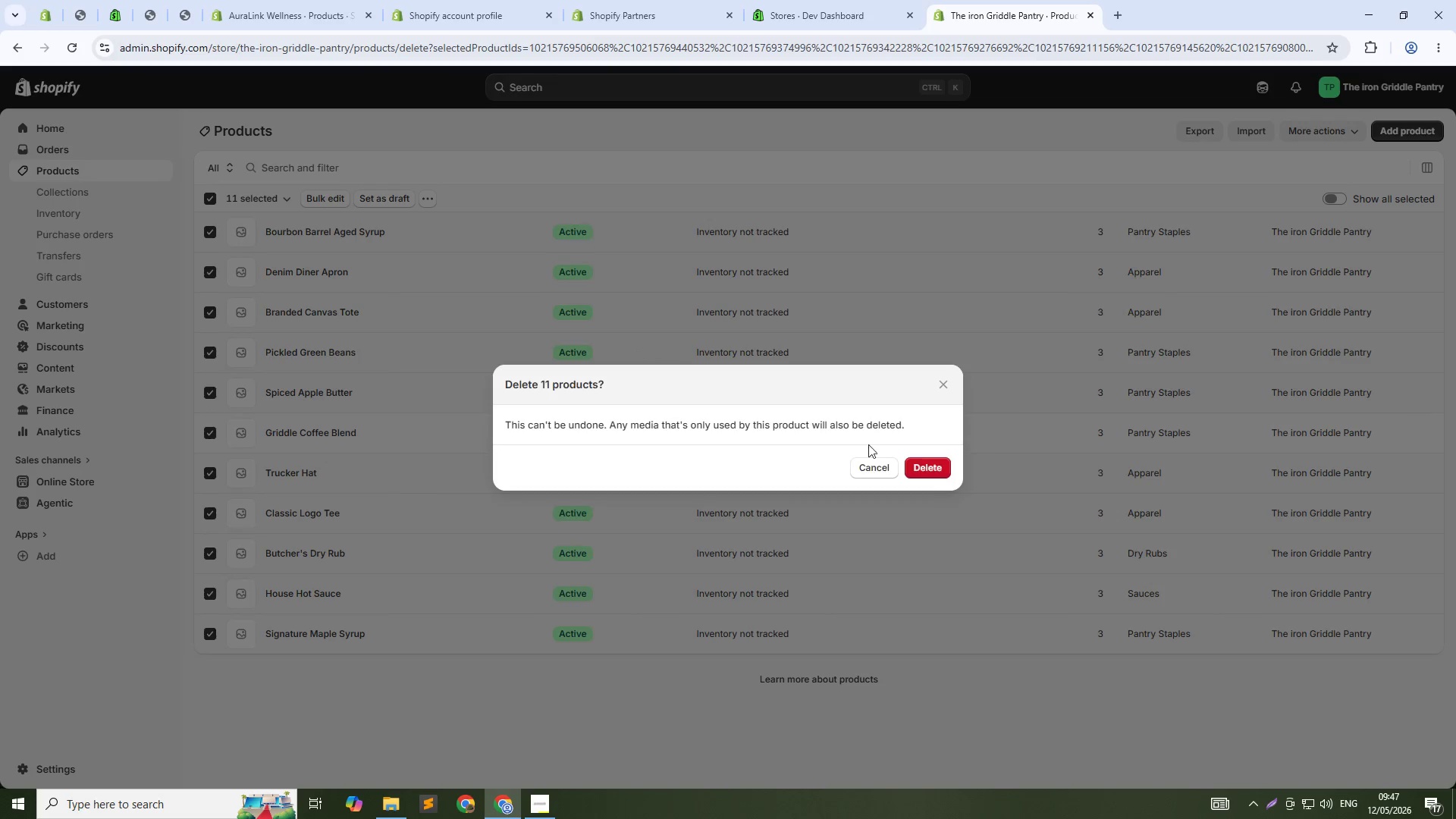 
left_click([933, 464])
 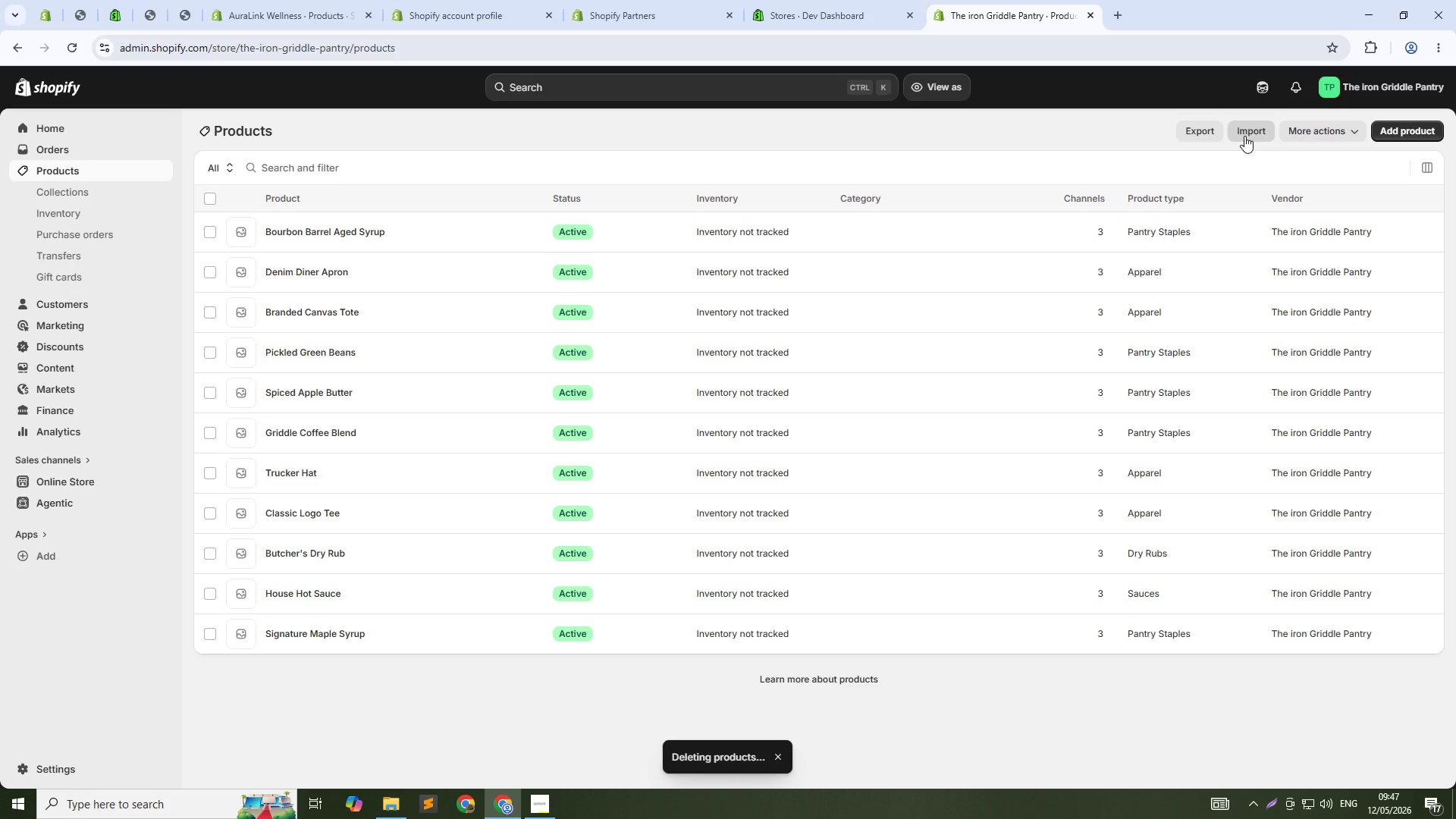 
wait(8.73)
 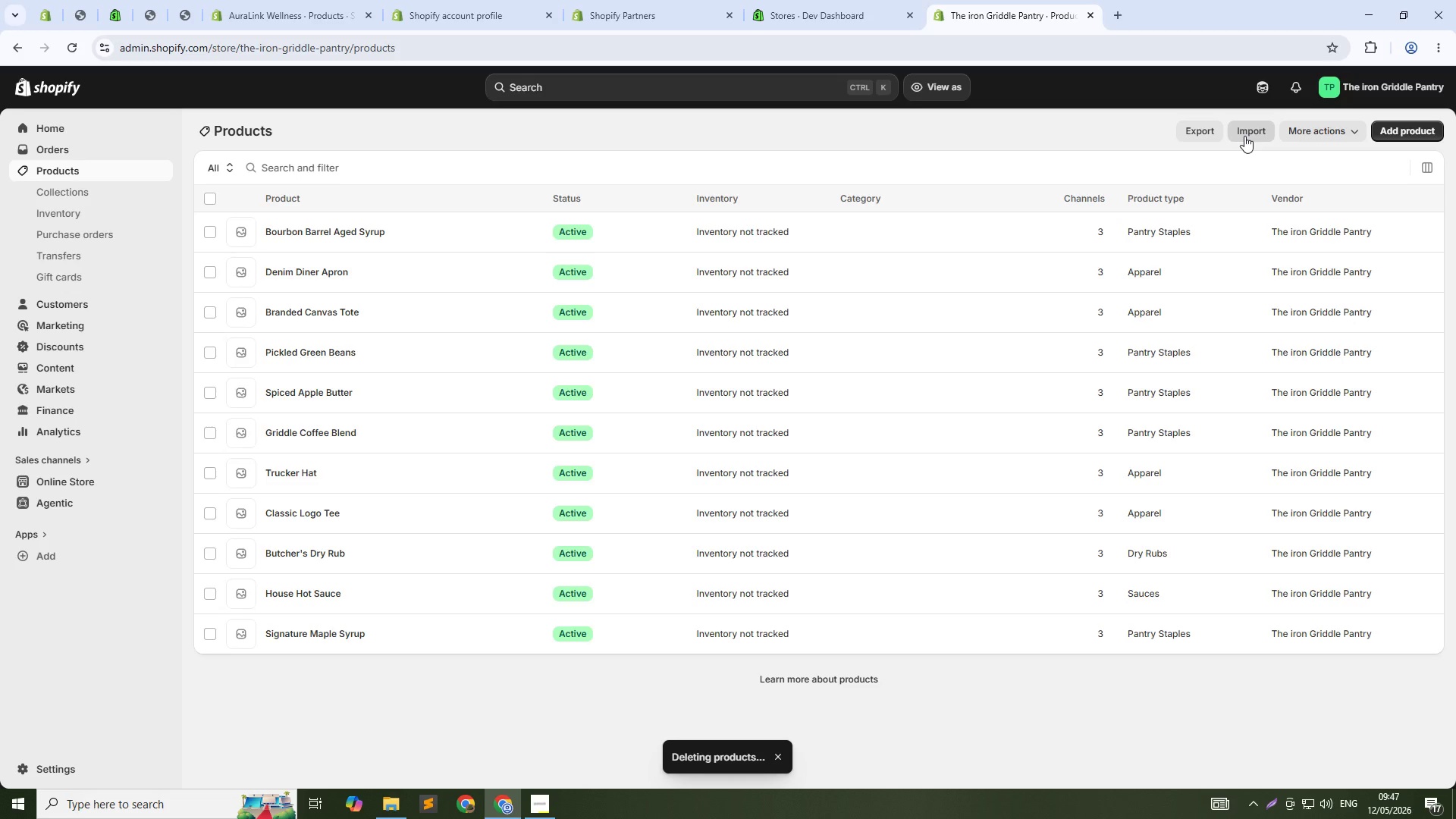 
left_click([524, 278])
 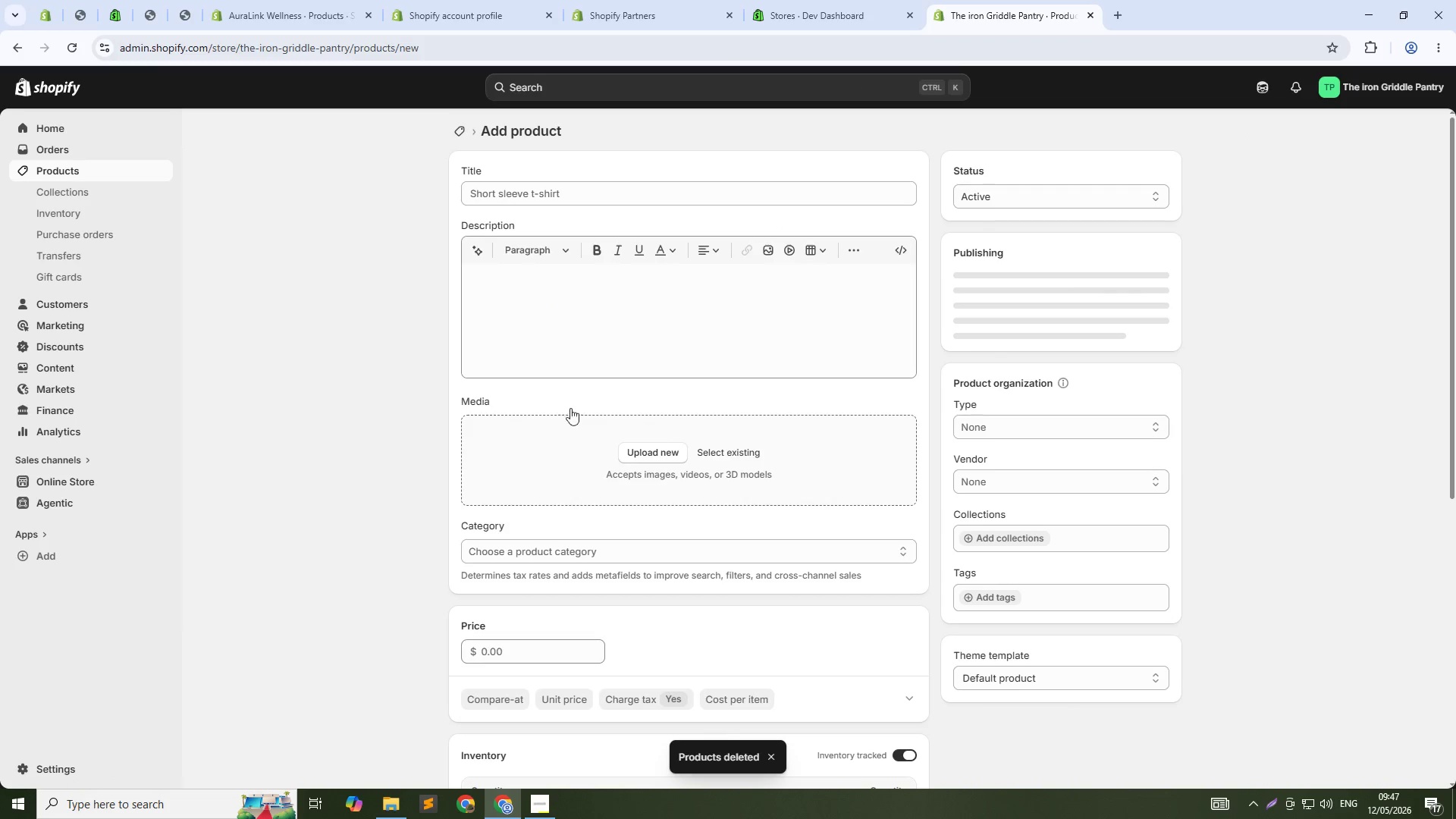 
left_click([68, 168])
 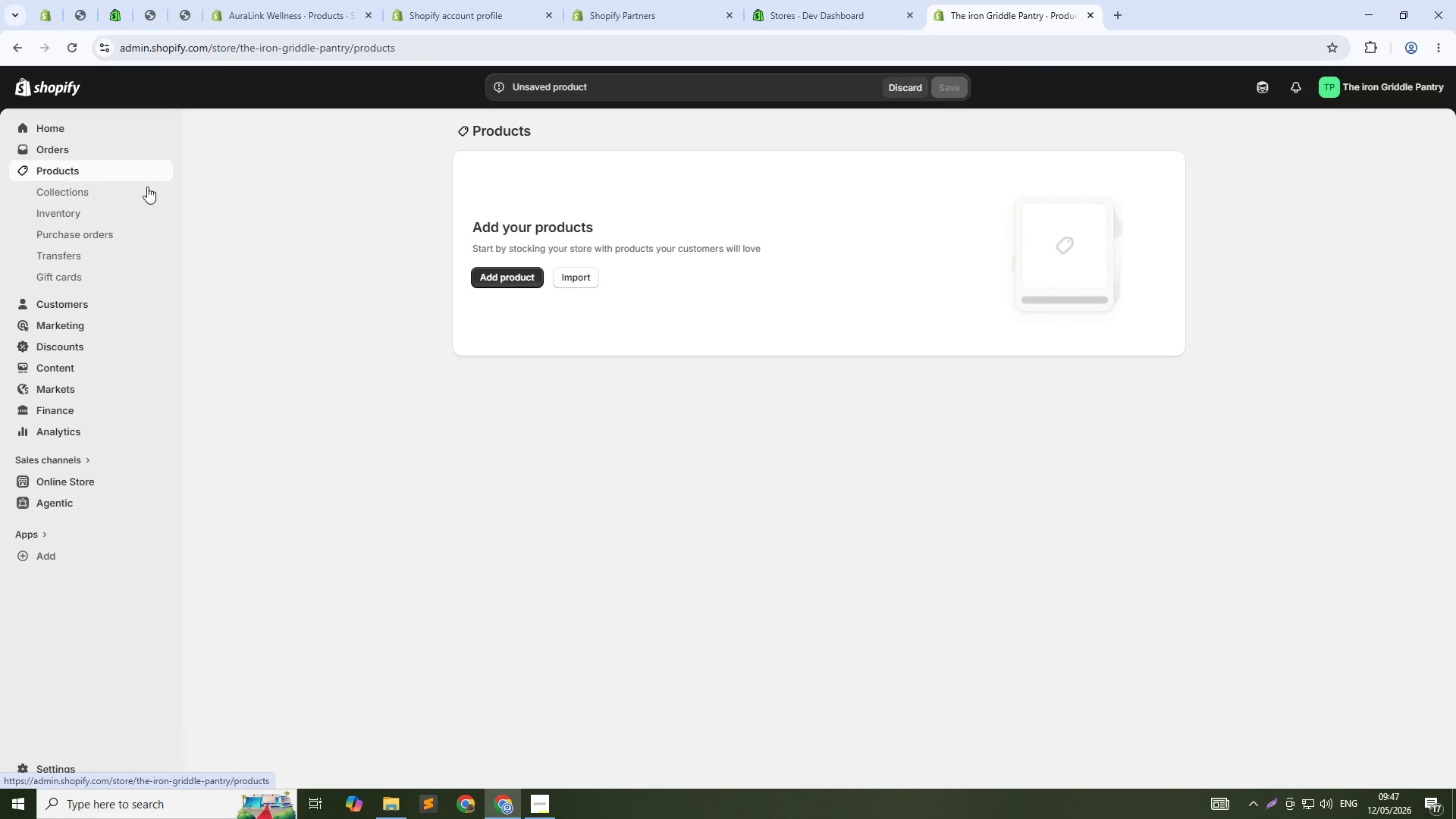 
left_click([592, 277])
 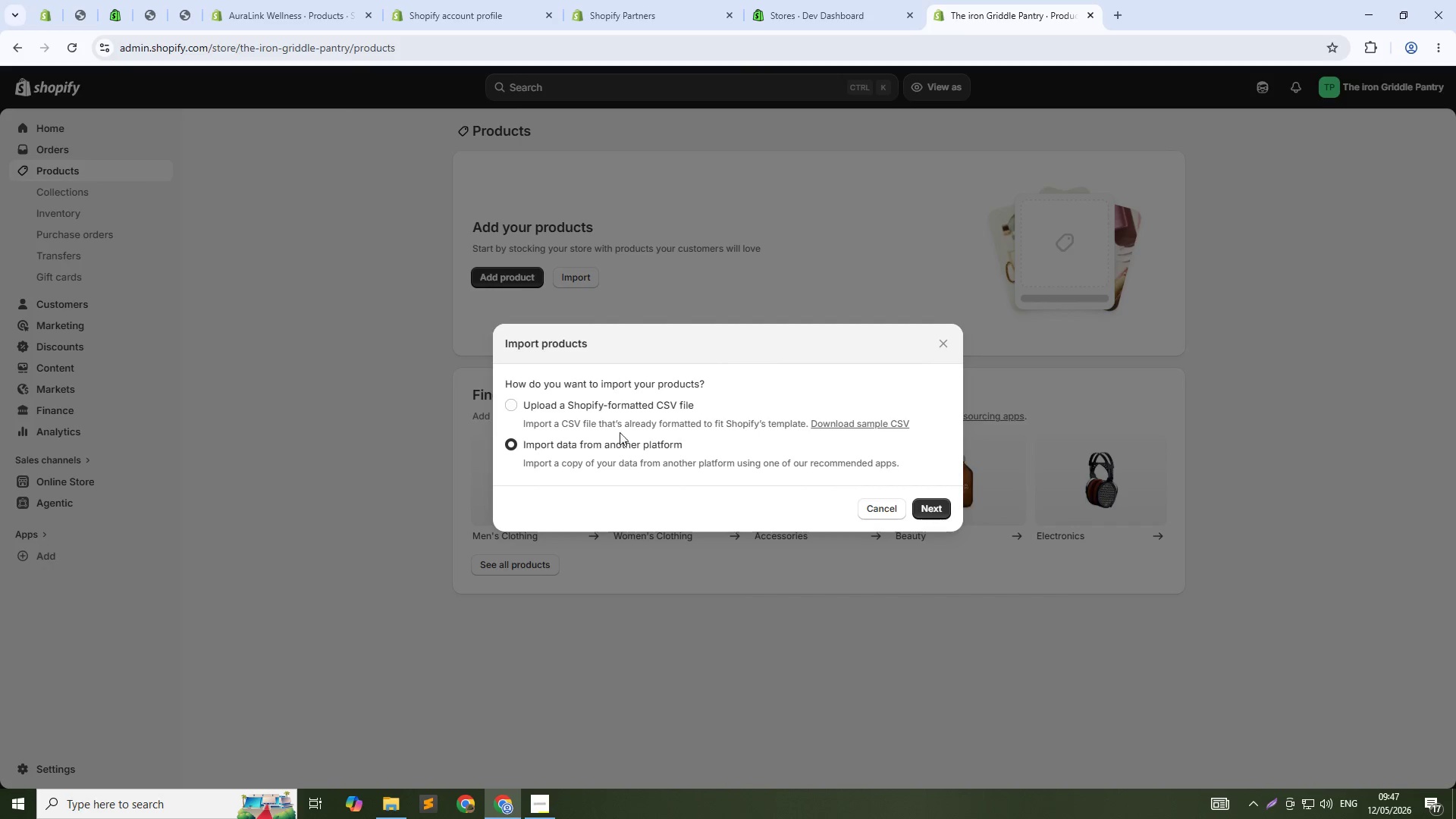 
left_click([621, 405])
 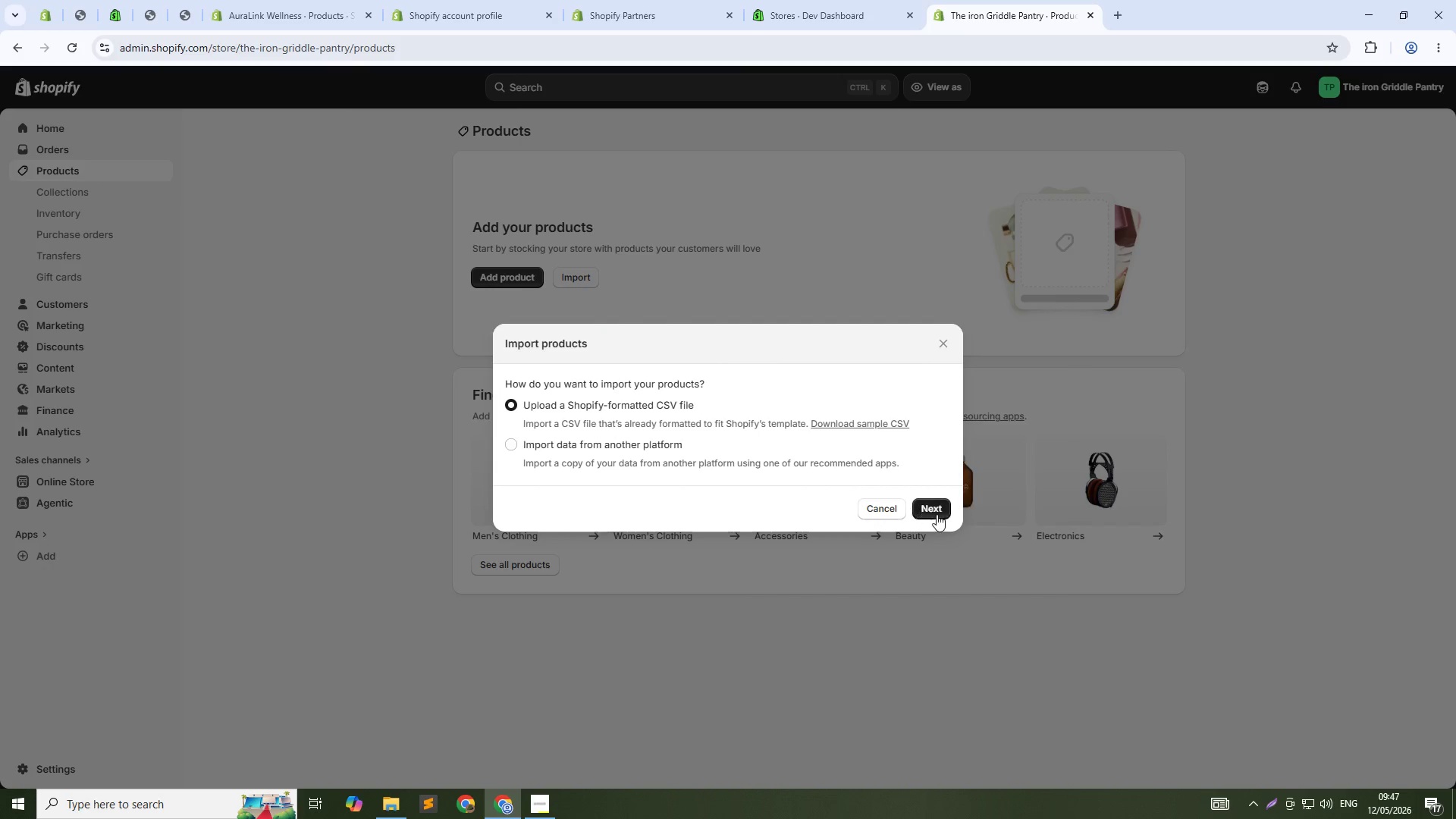 
left_click([938, 515])
 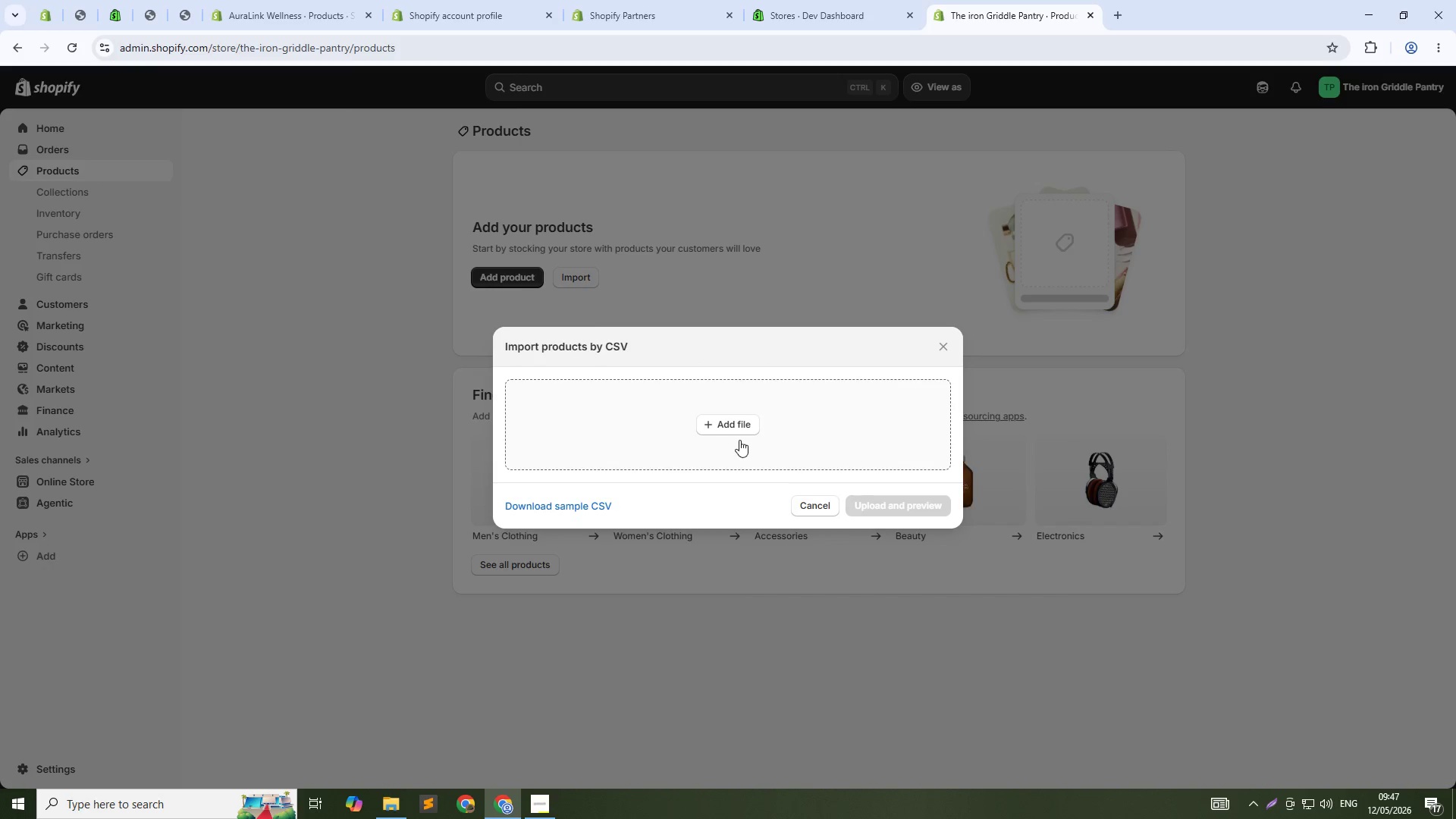 
left_click([752, 413])
 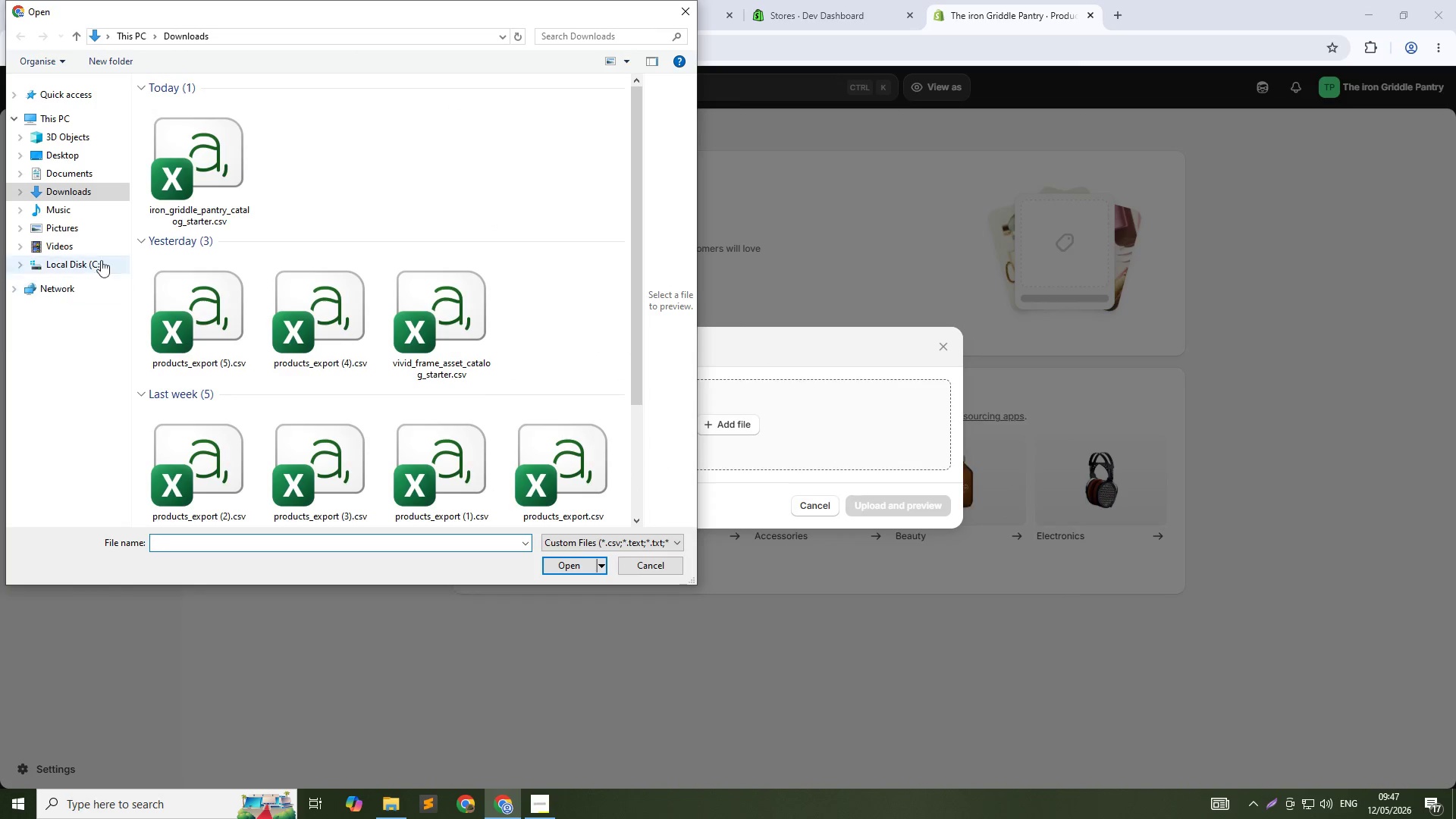 
left_click([171, 177])
 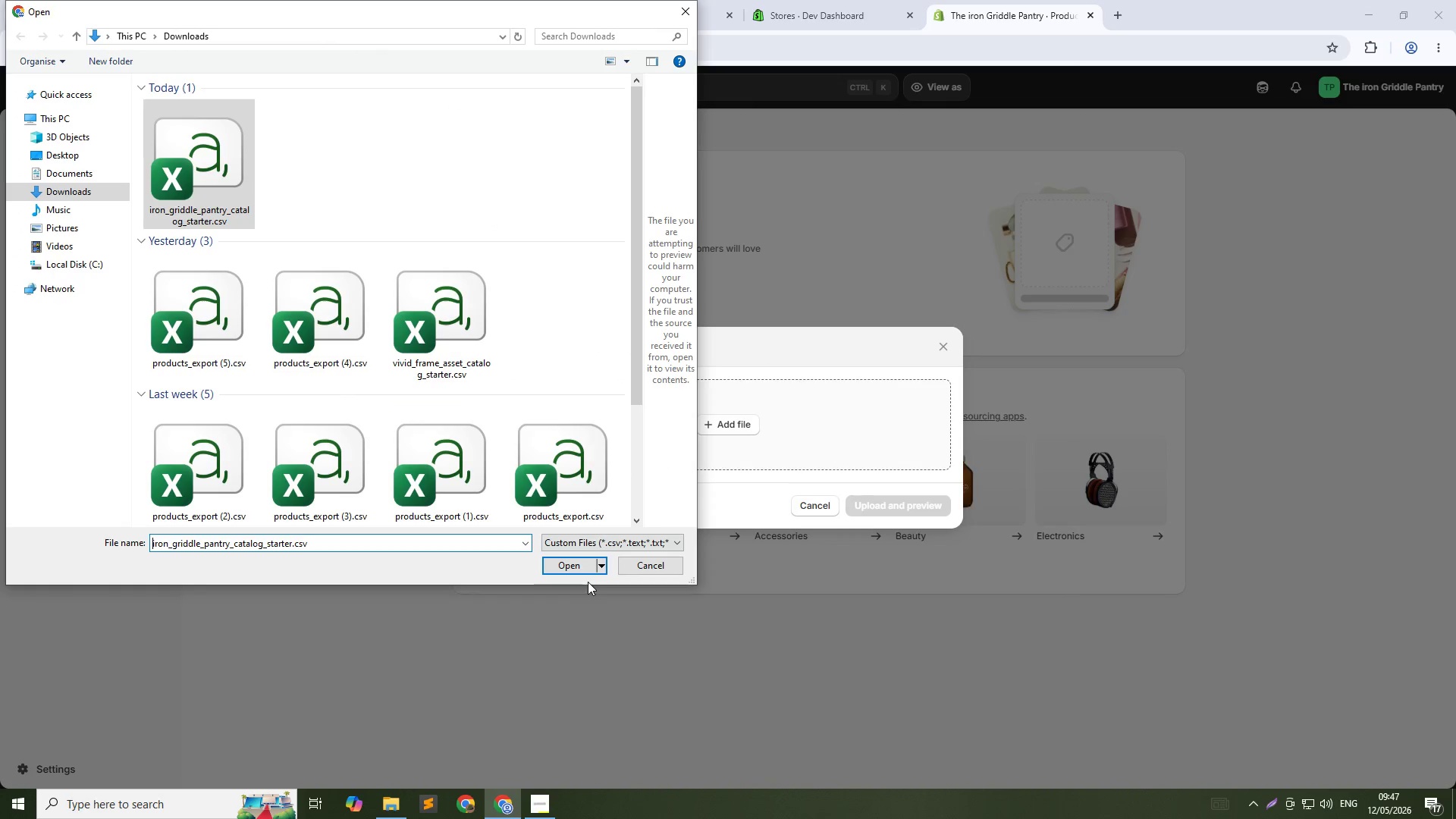 
left_click([582, 573])
 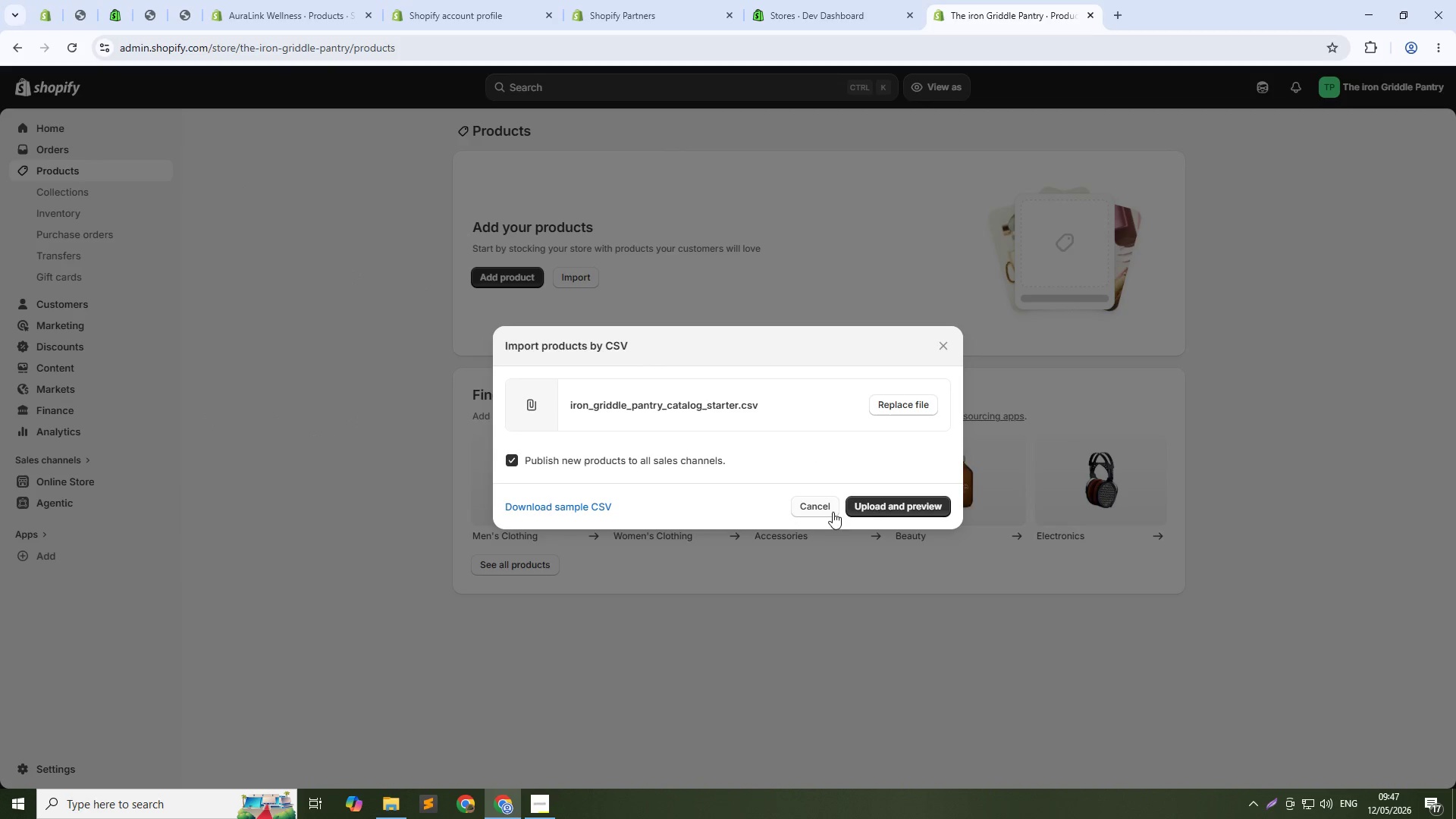 
left_click([883, 503])
 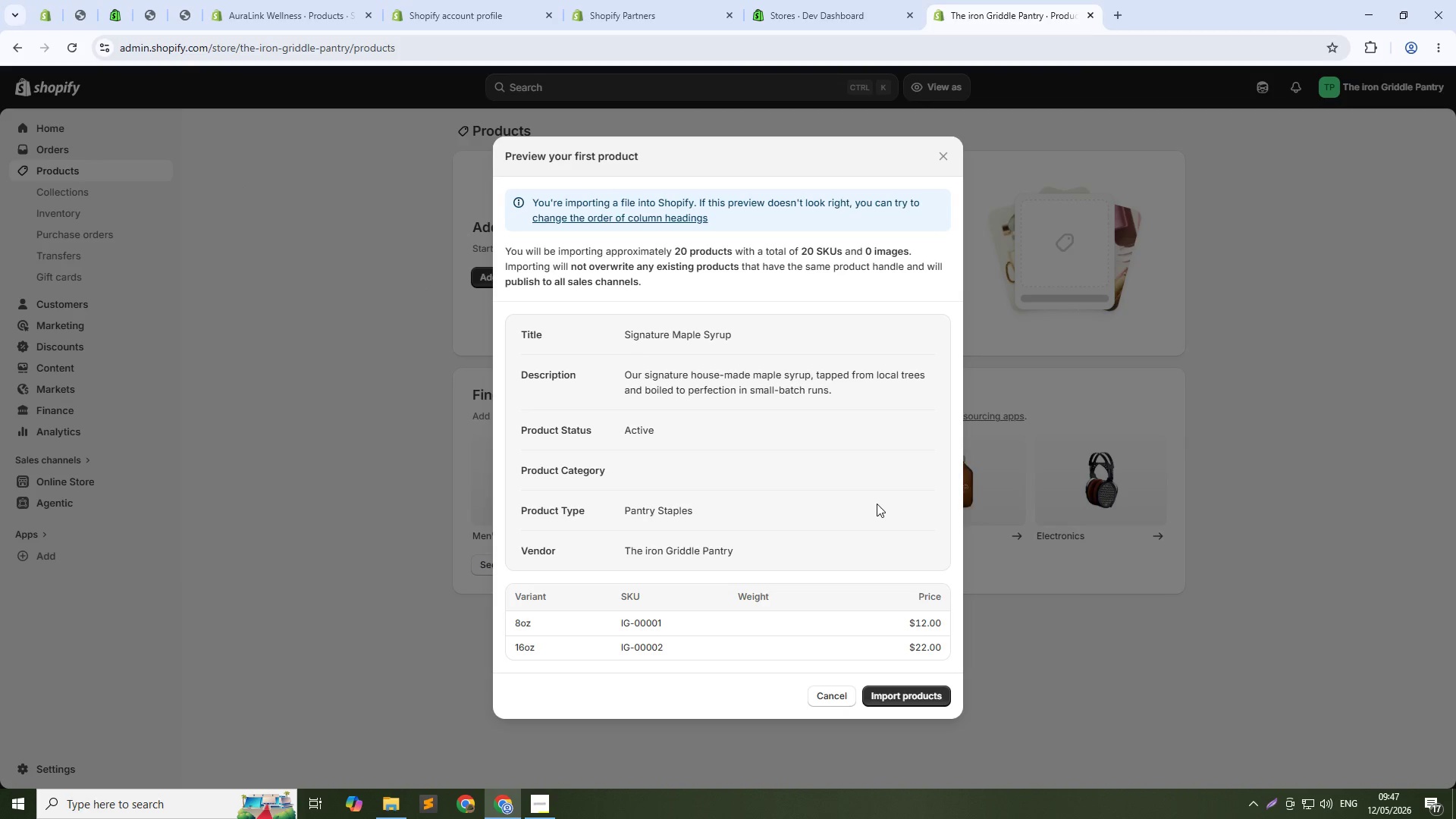 
scroll: coordinate [869, 512], scroll_direction: down, amount: 3.0
 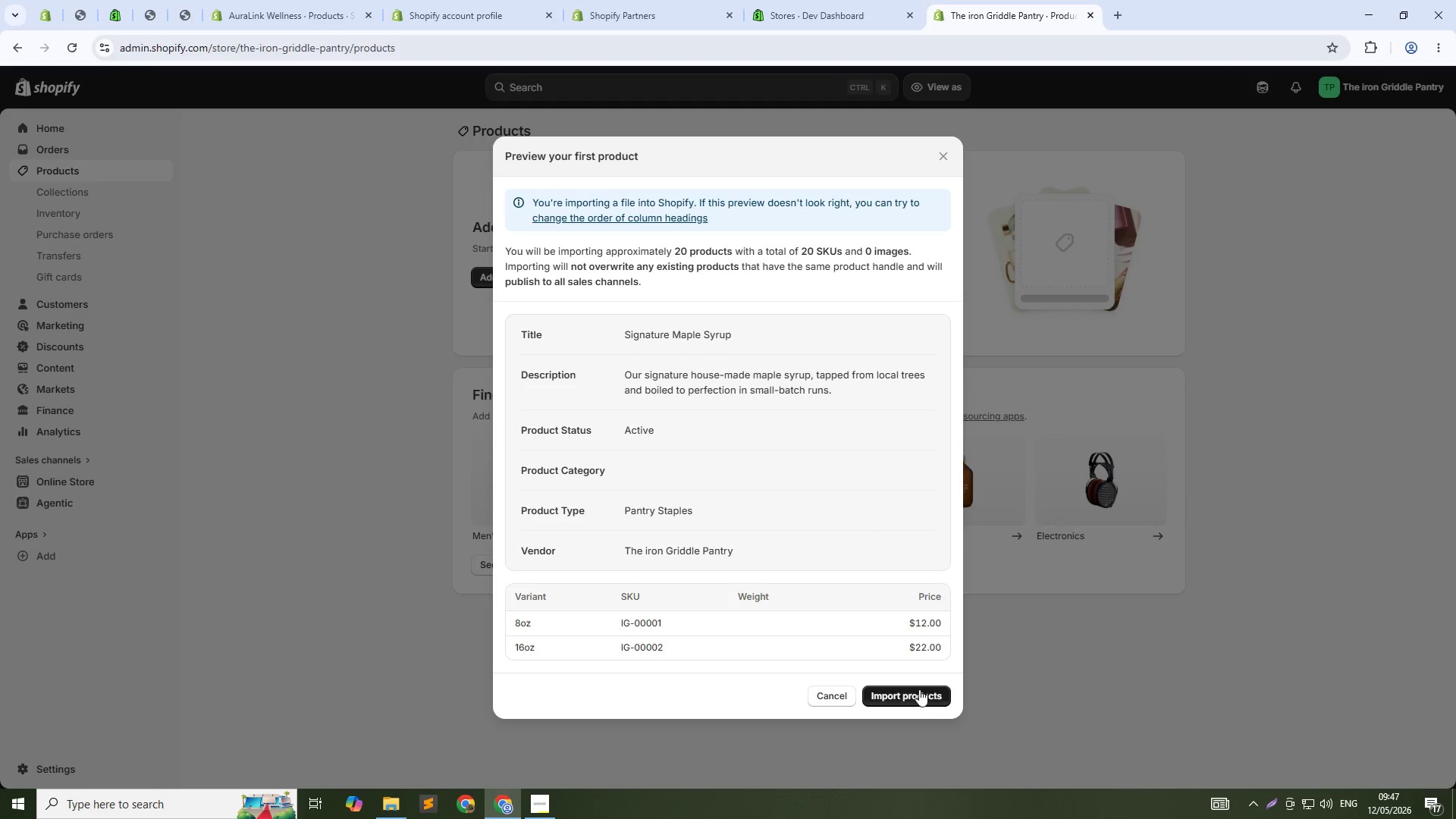 
left_click([909, 691])
 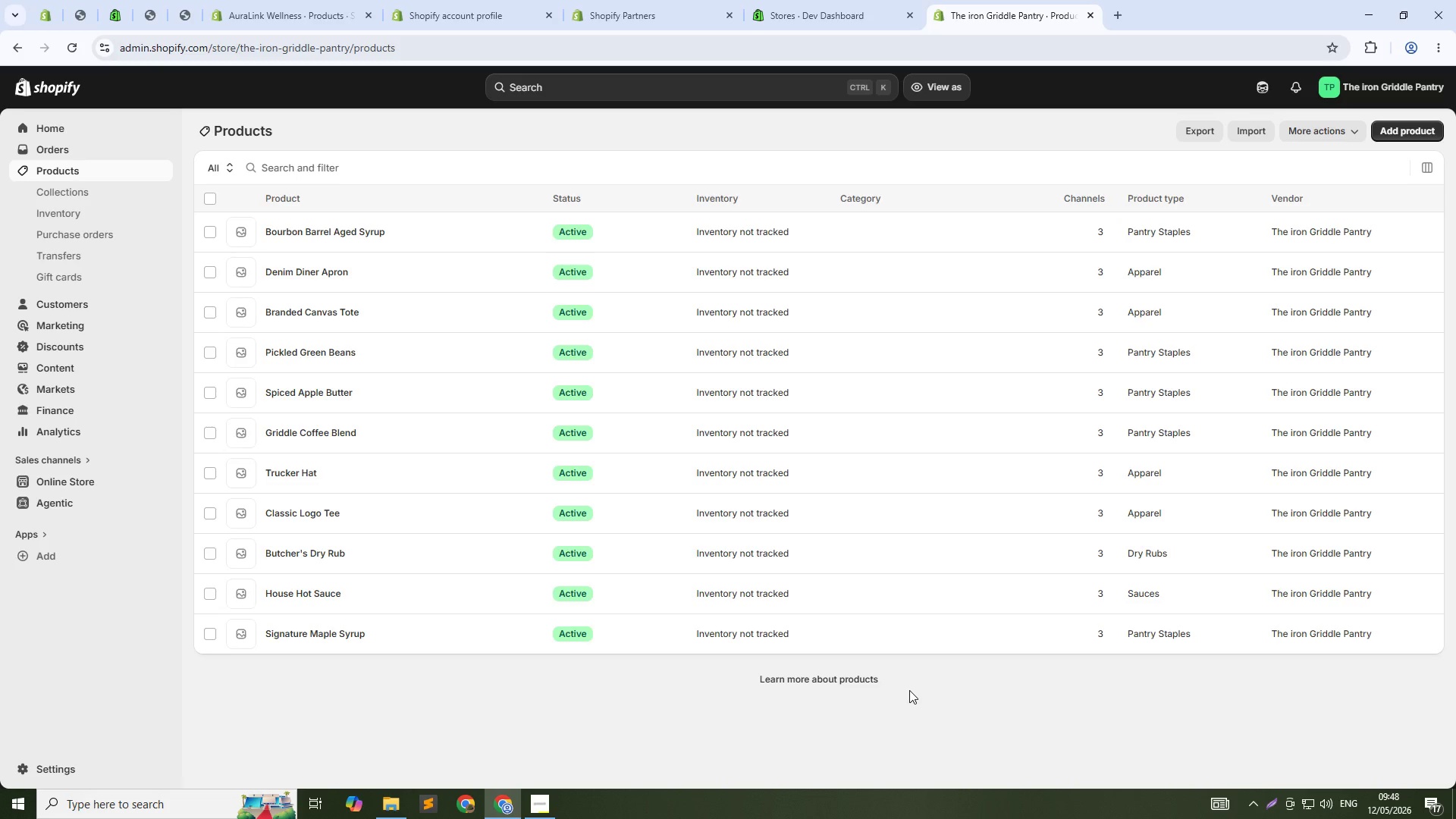 
wait(73.72)
 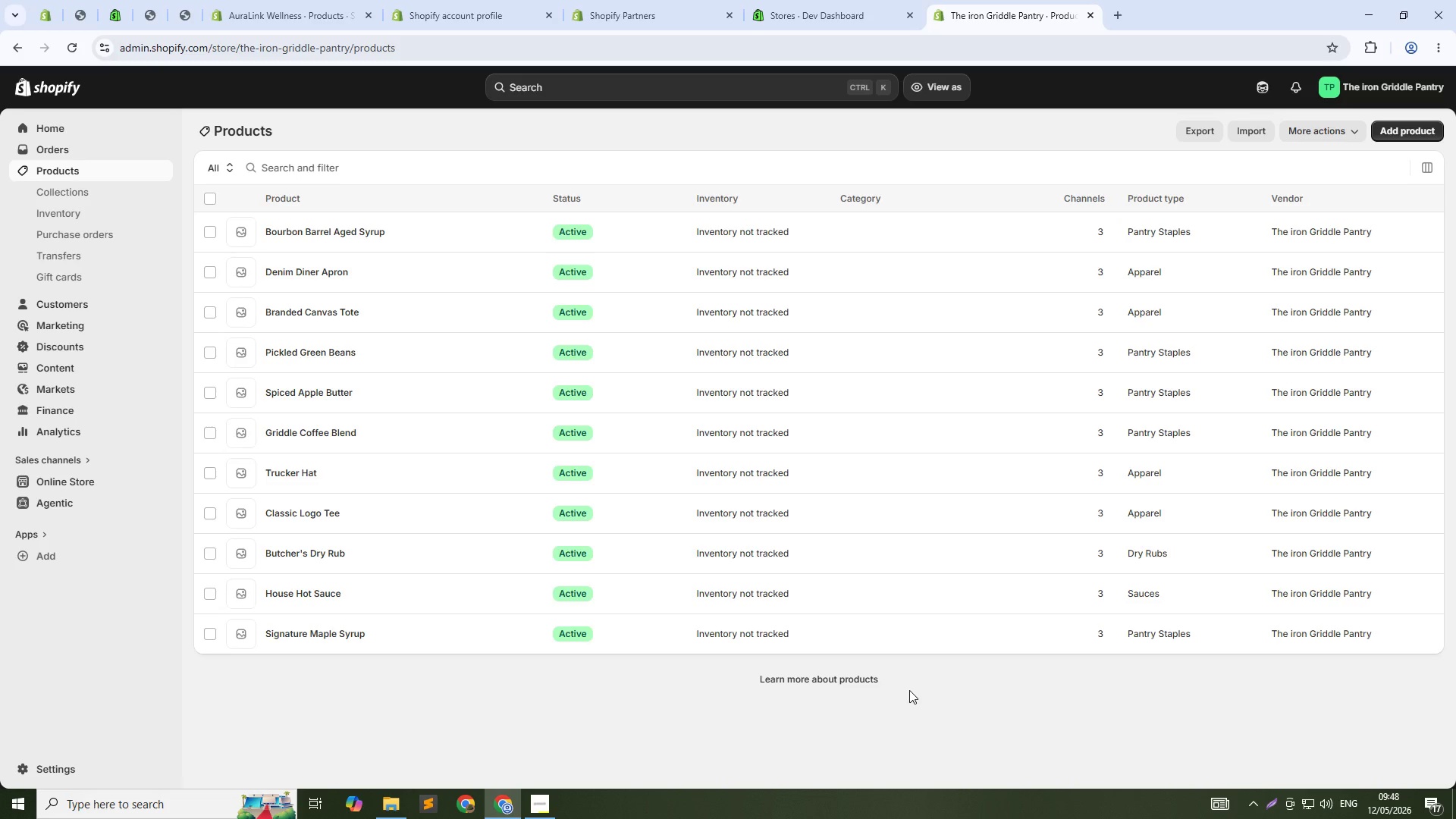 
left_click([210, 231])
 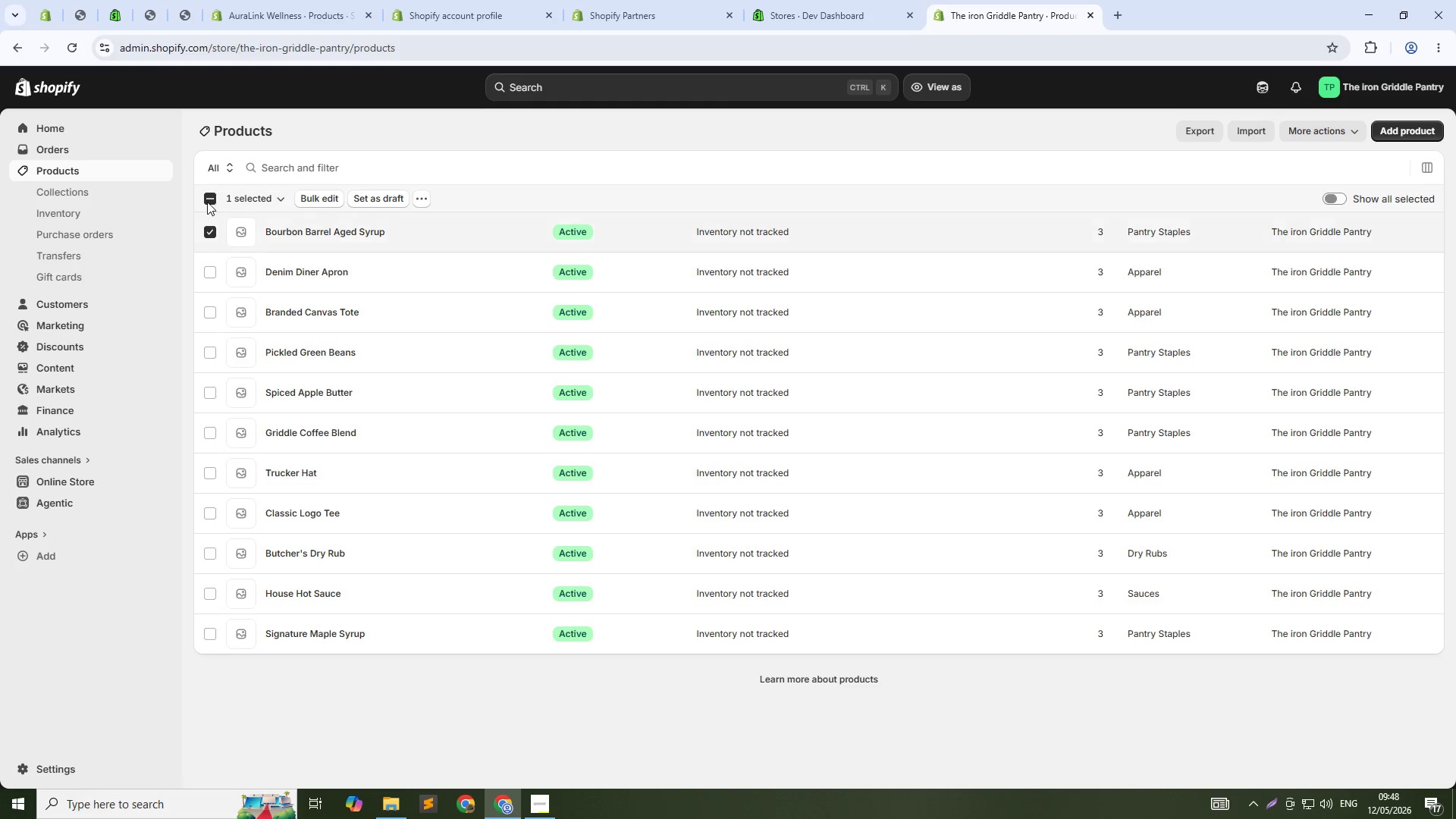 
left_click([207, 200])
 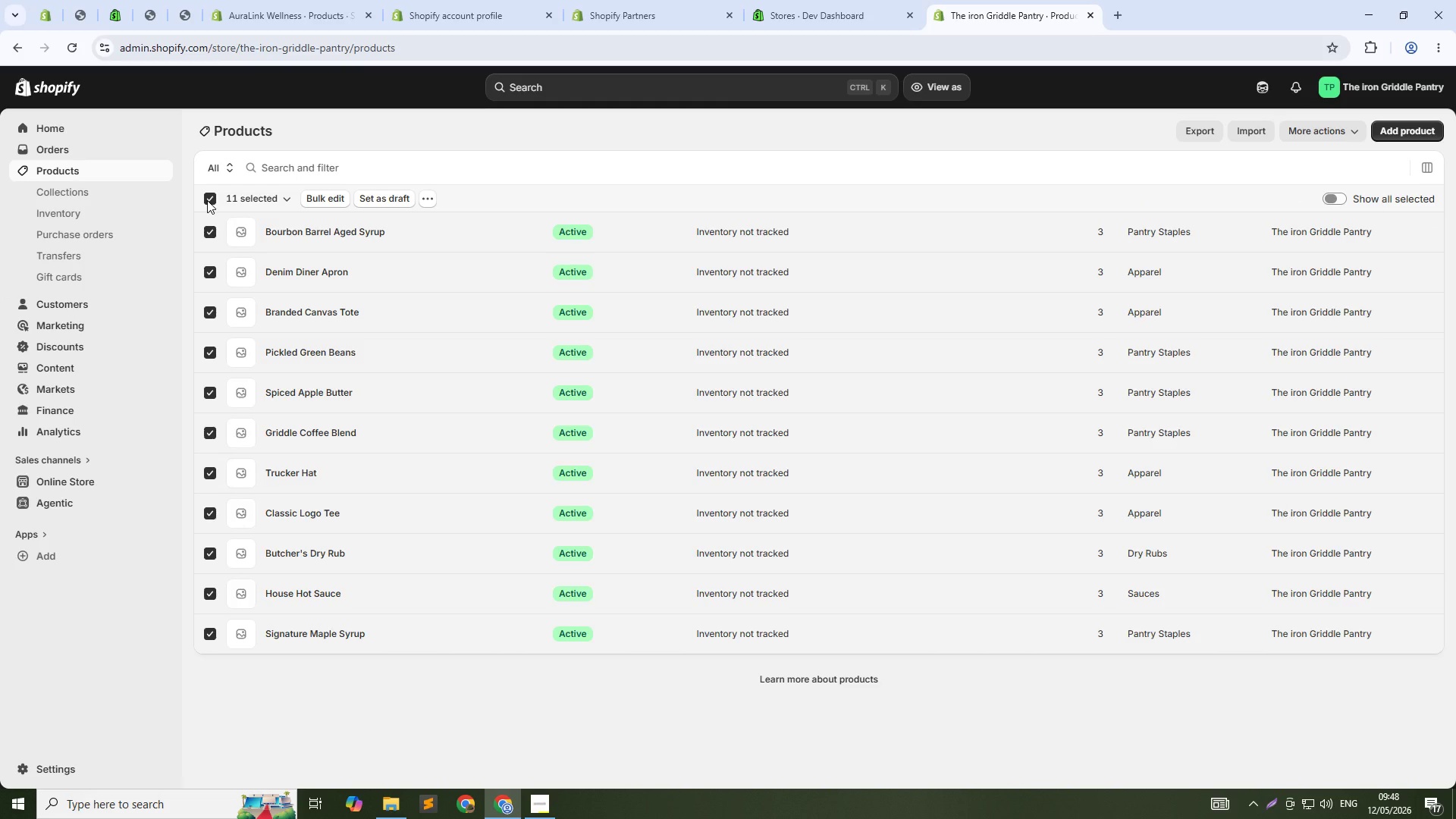 
left_click([207, 200])
 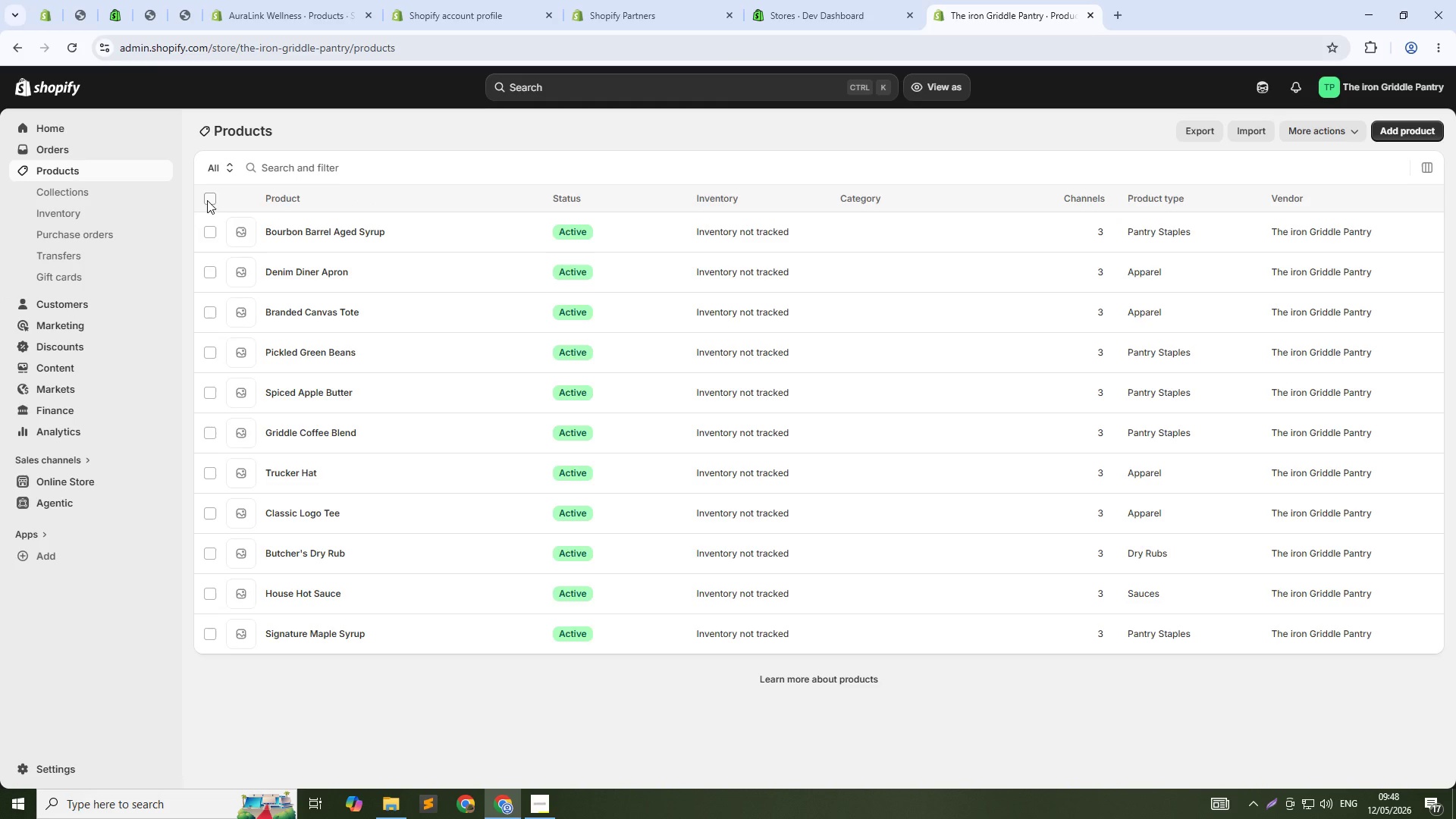 
wait(8.61)
 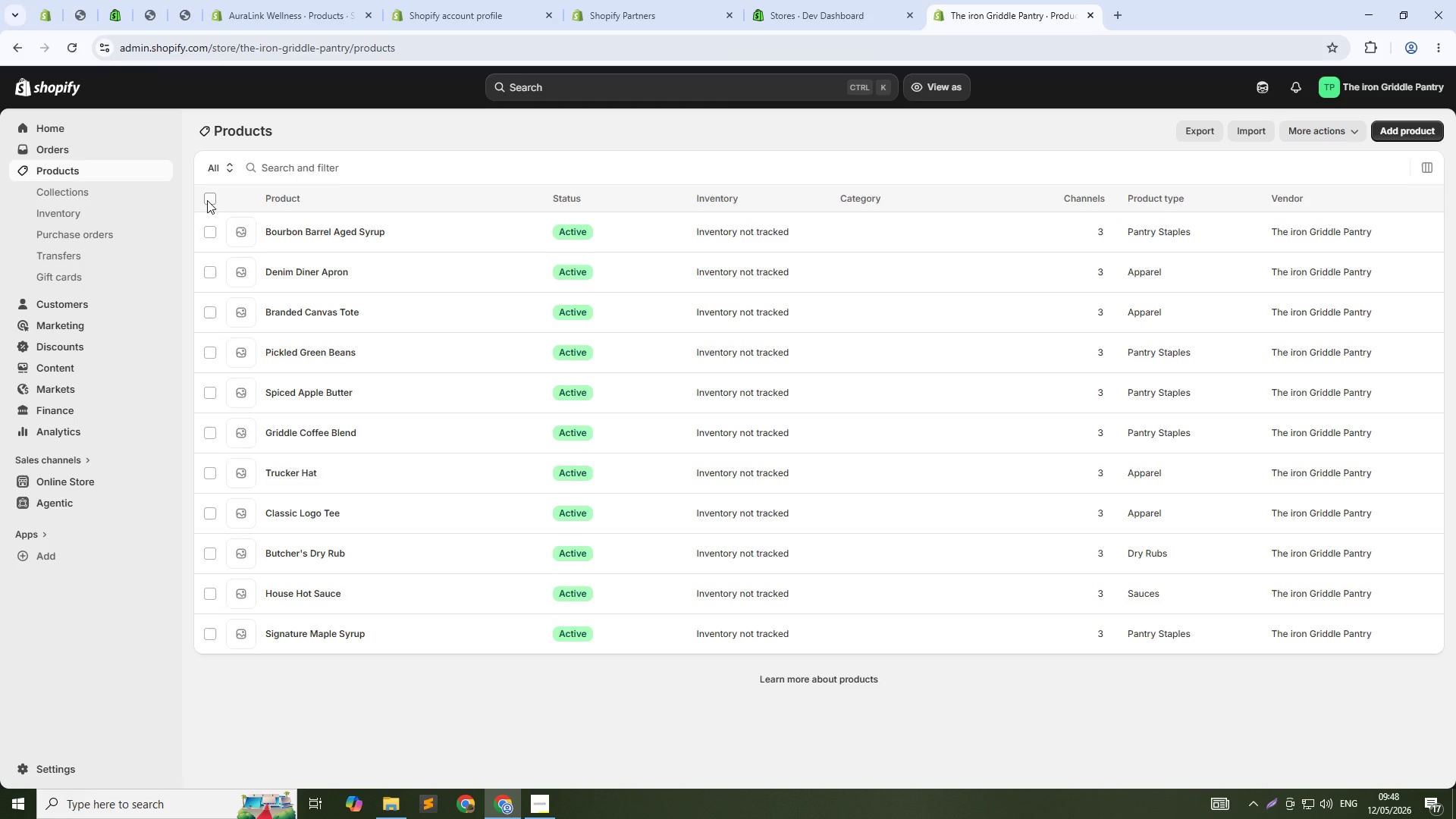 
left_click([287, 227])
 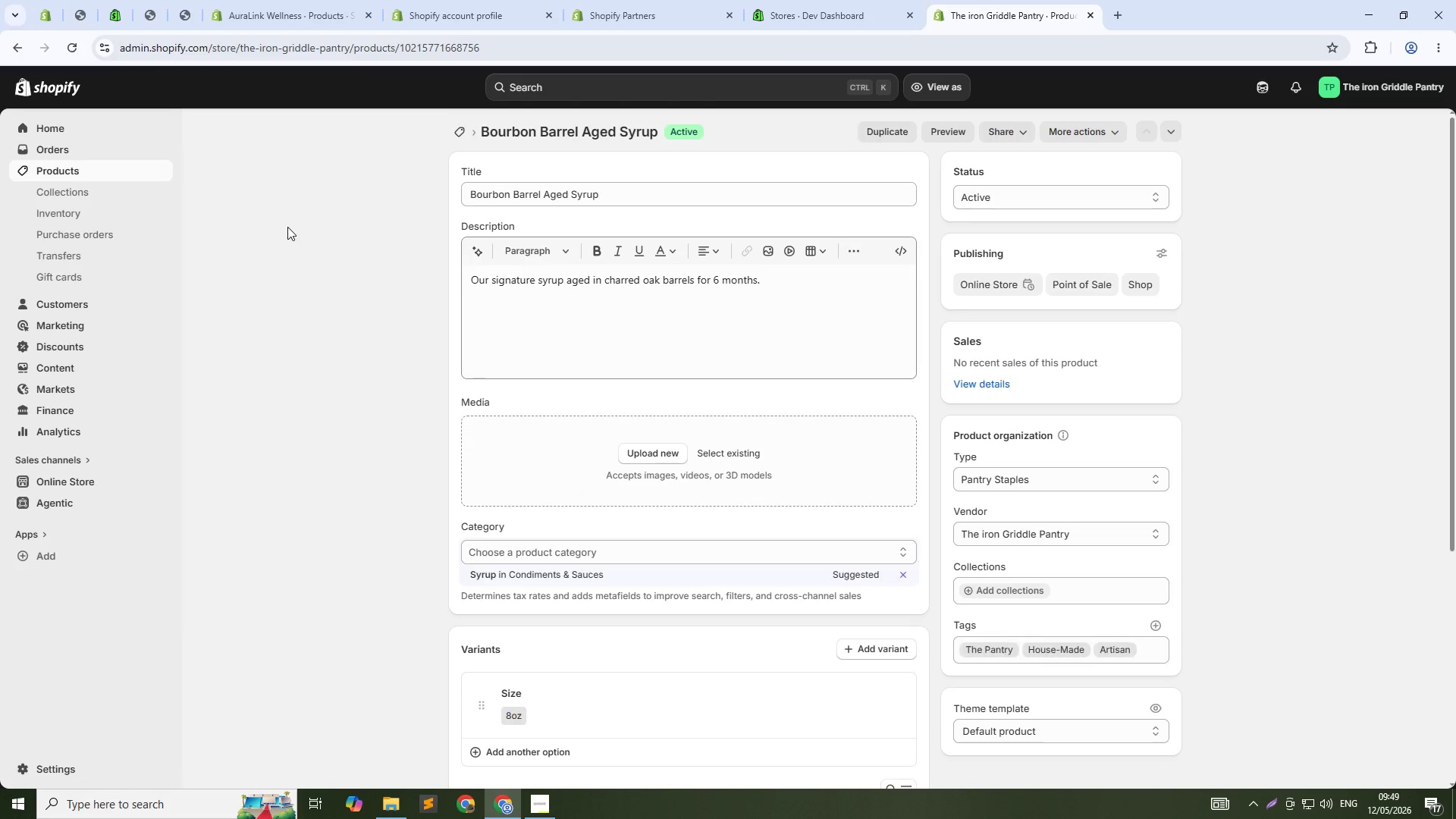 
wait(8.31)
 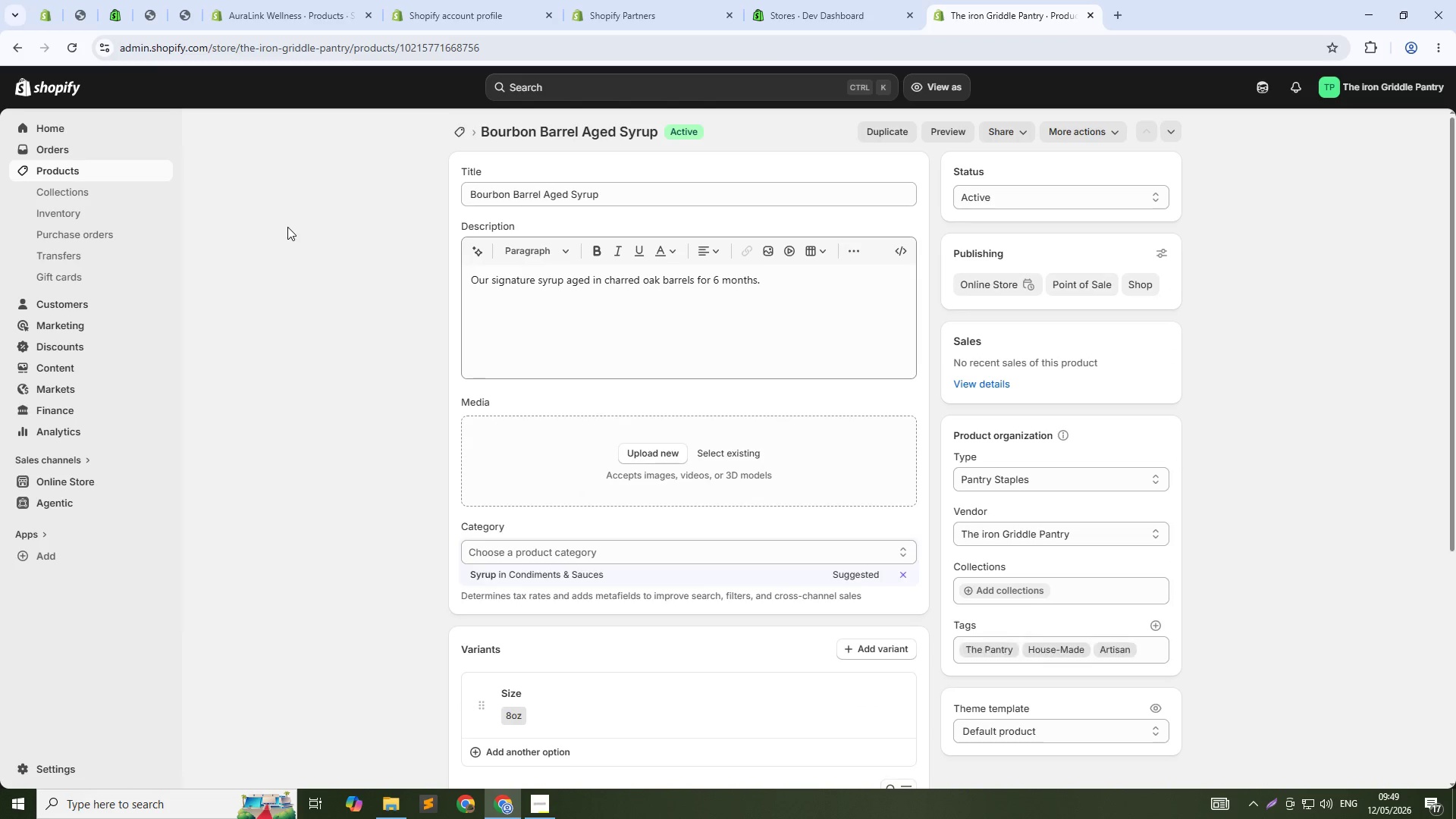 
left_click([51, 174])
 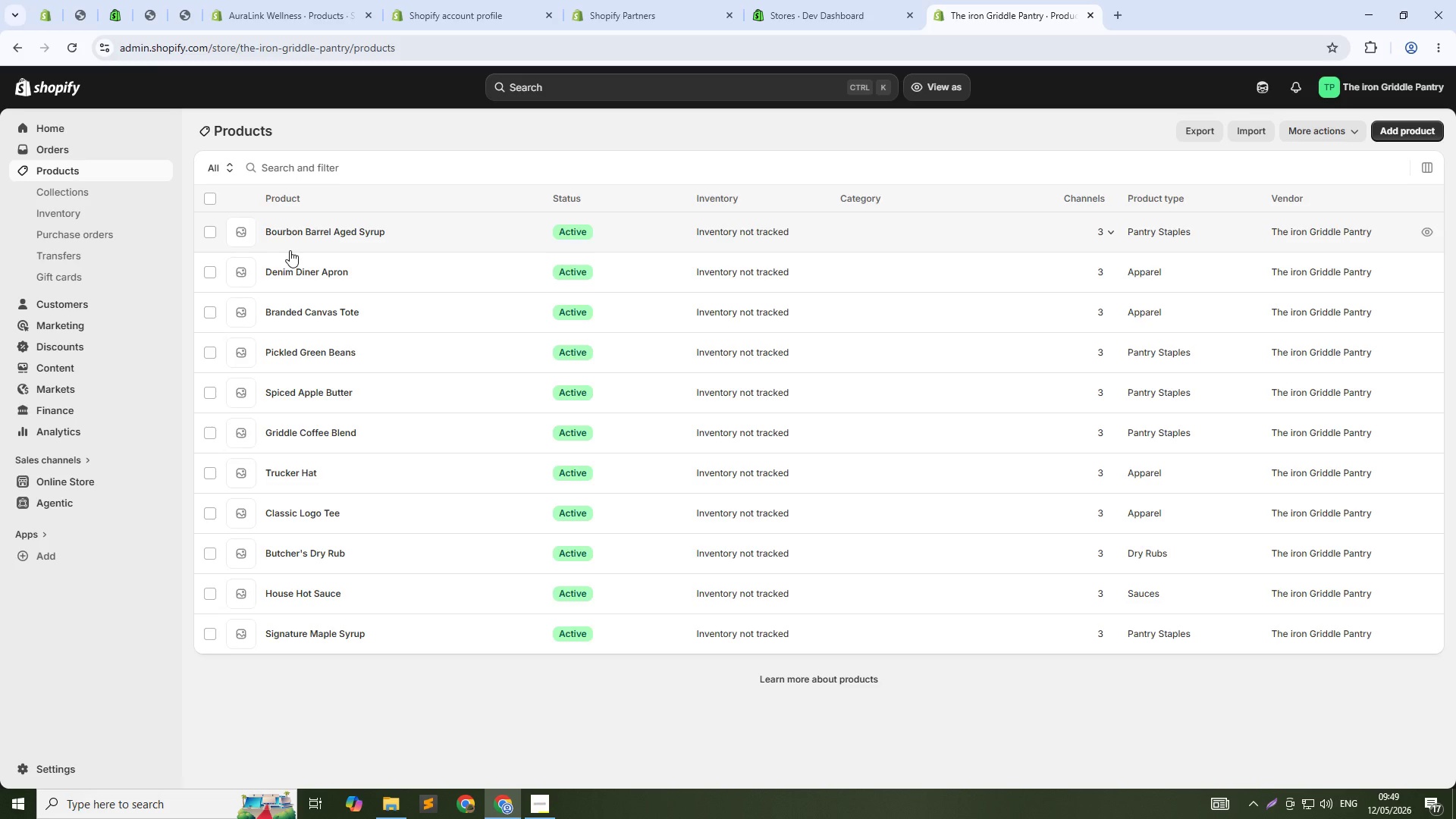 
wait(48.33)
 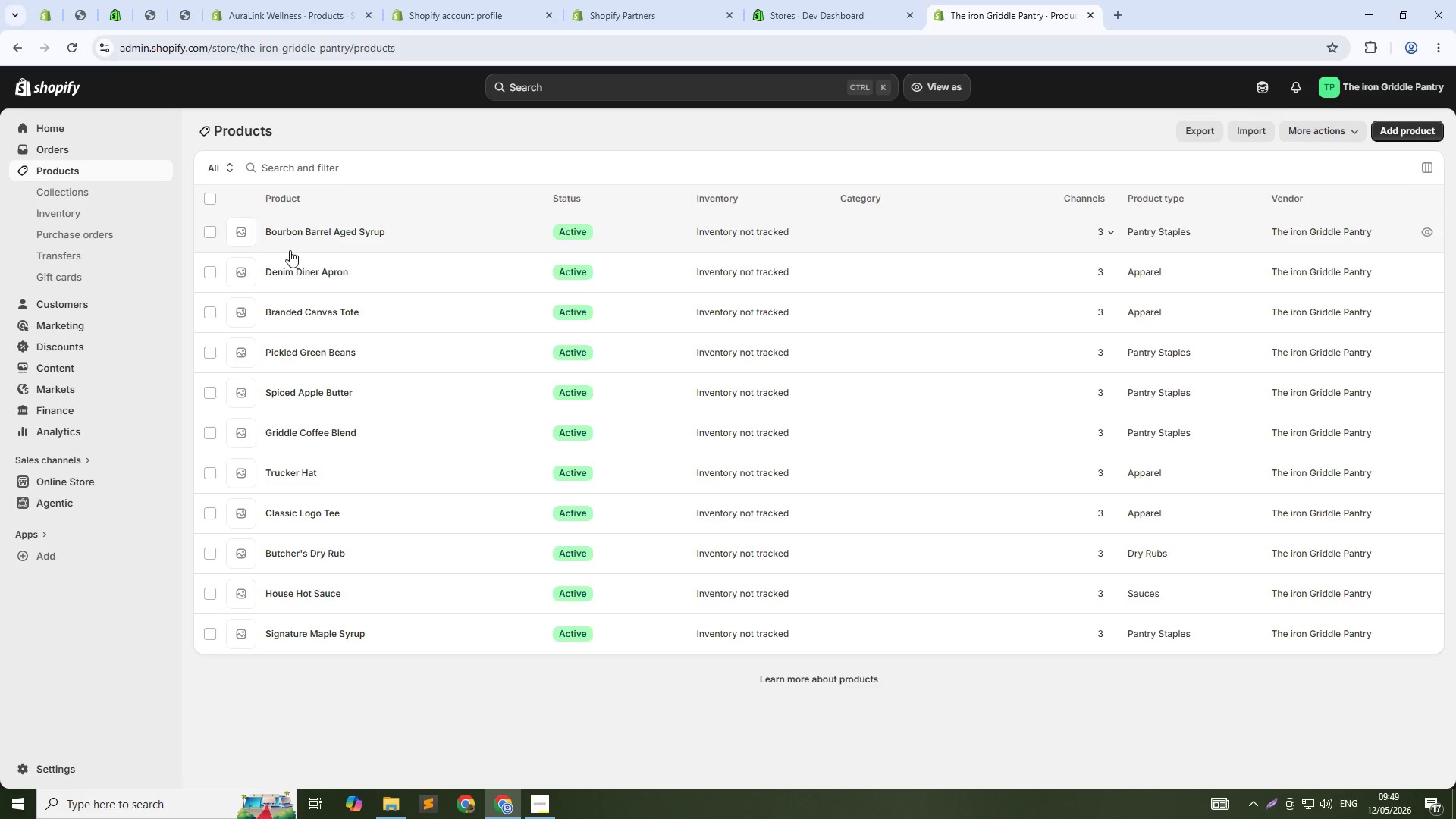 
left_click([74, 54])
 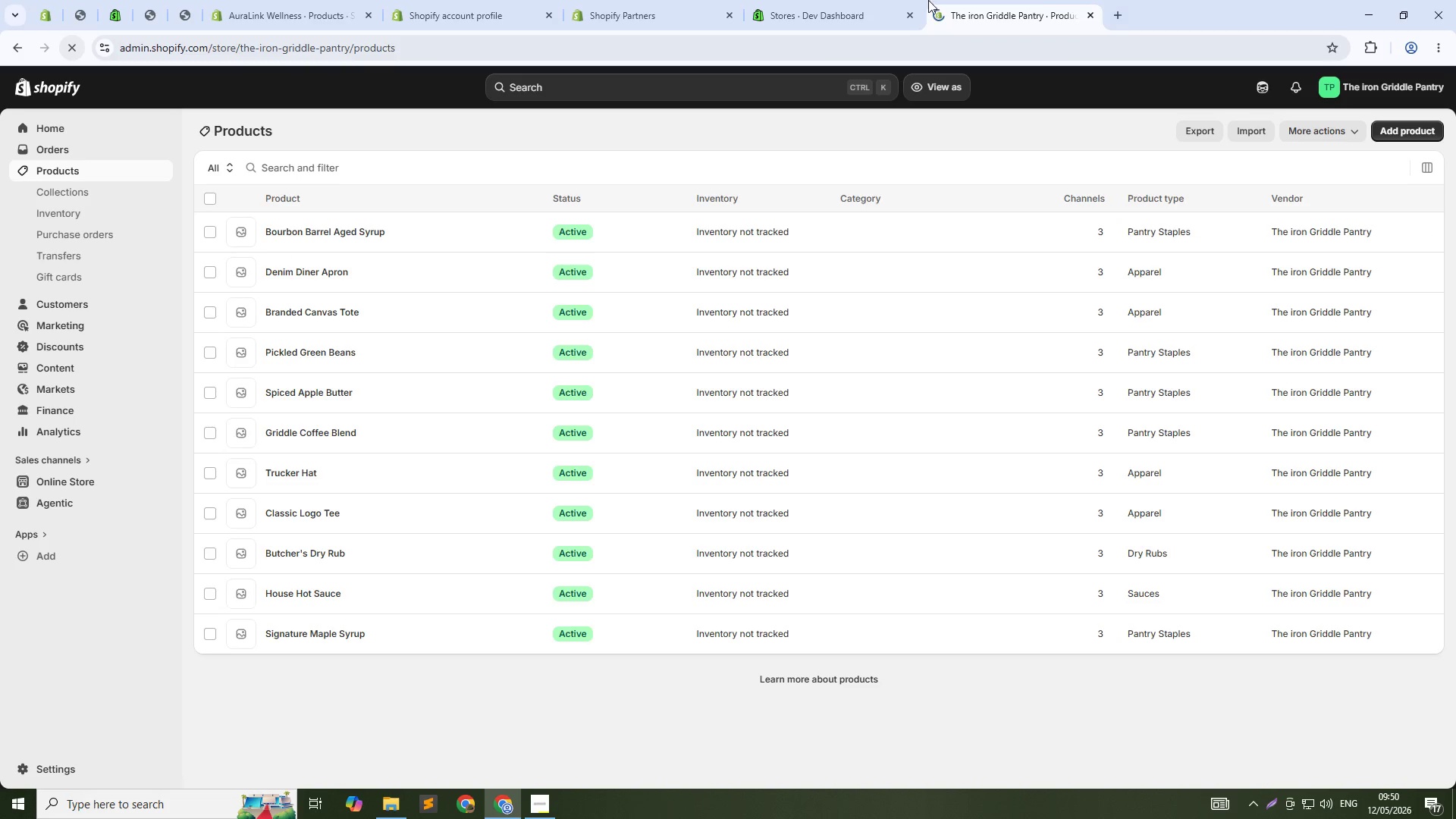 
left_click([807, 0])
 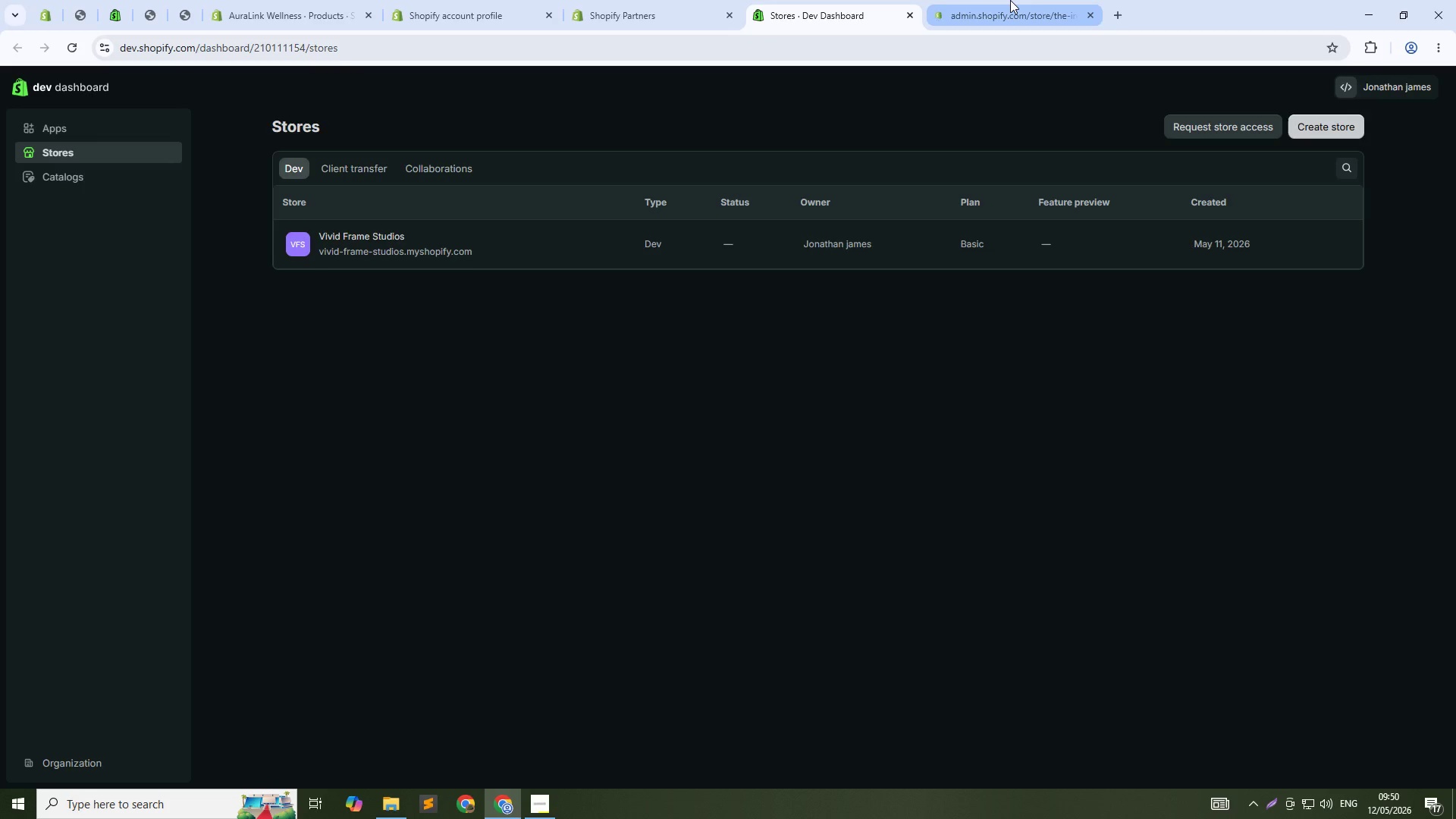 
left_click([1010, 0])
 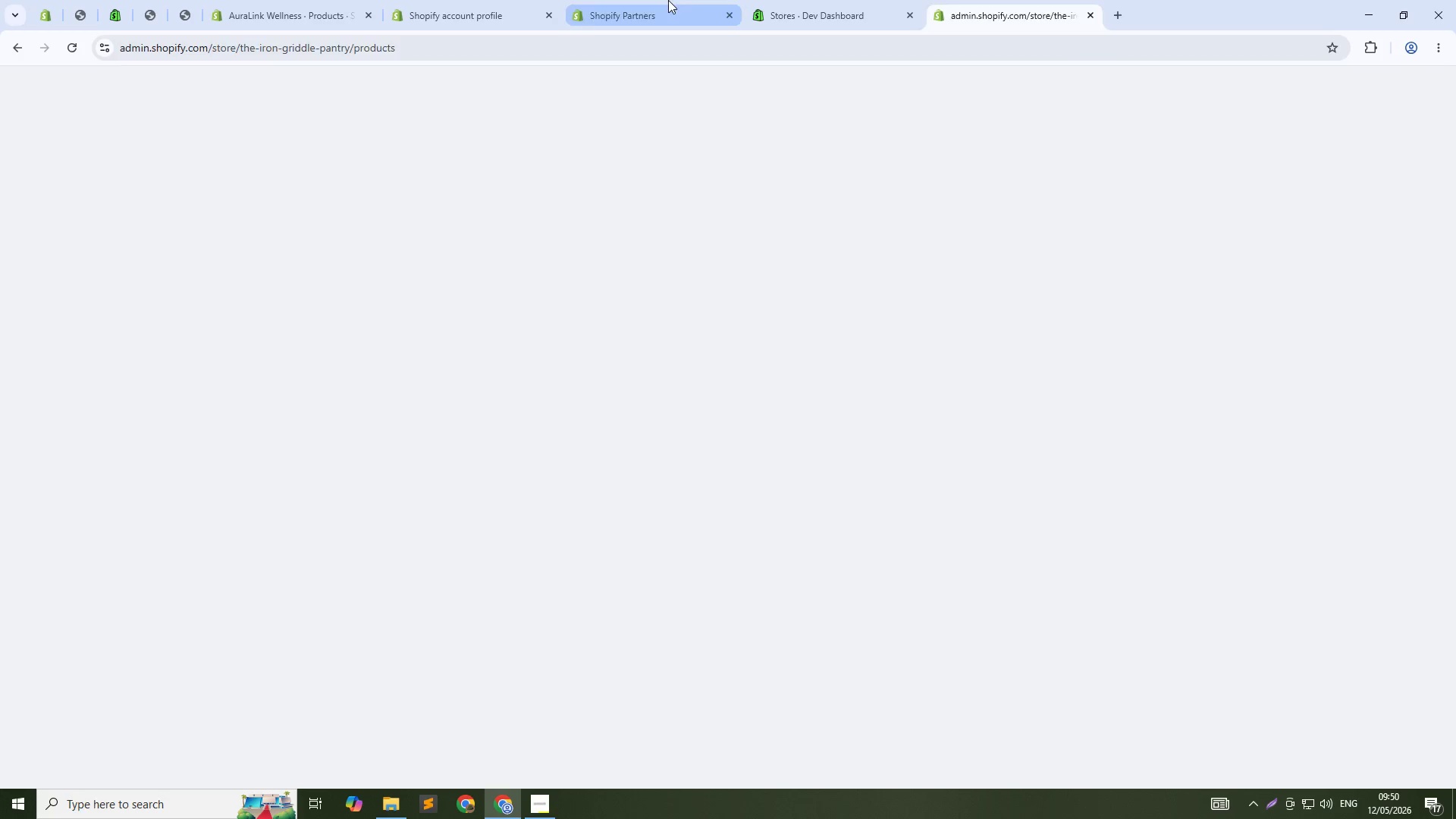 
left_click([668, 0])
 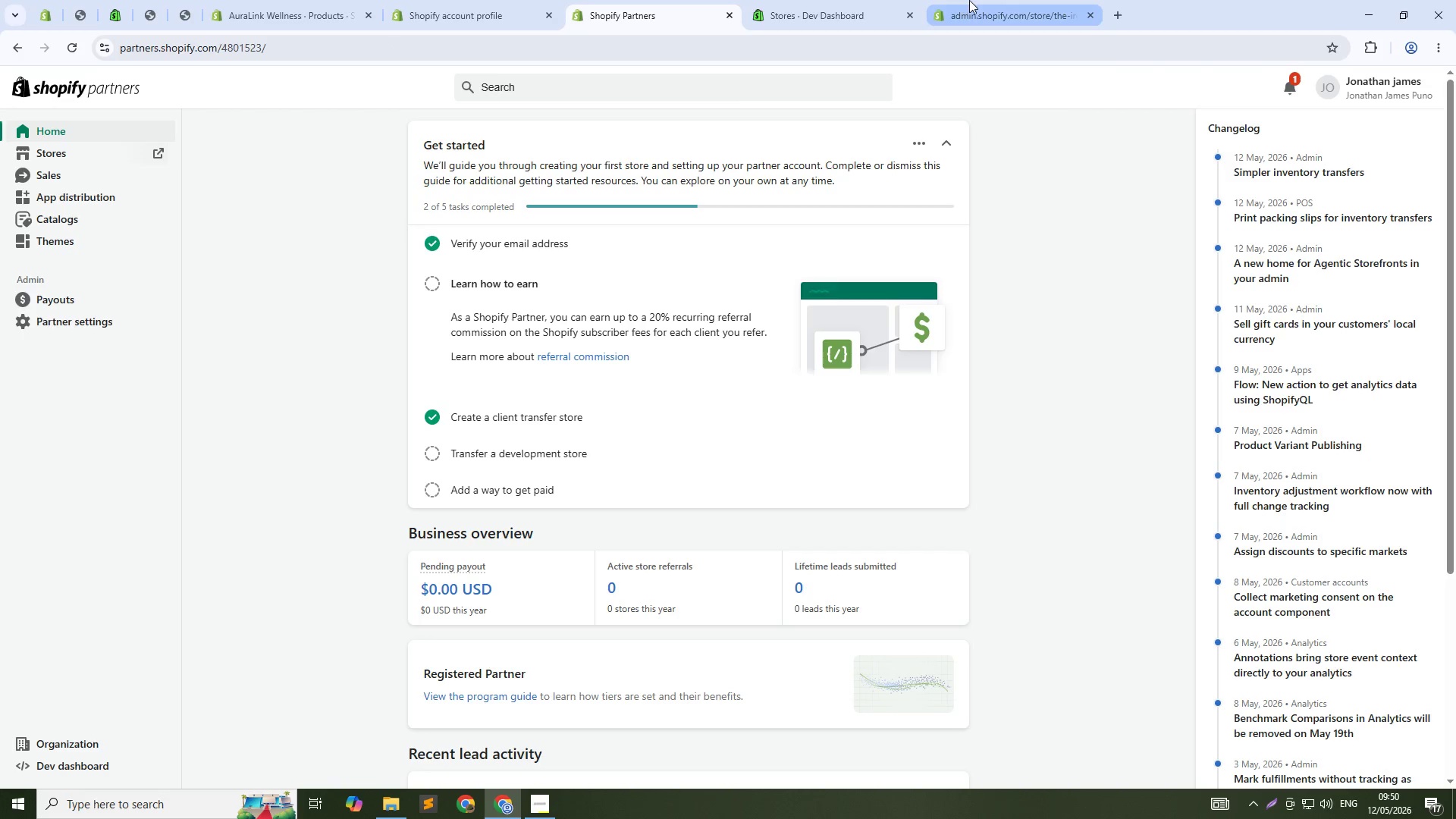 
left_click([1014, 0])
 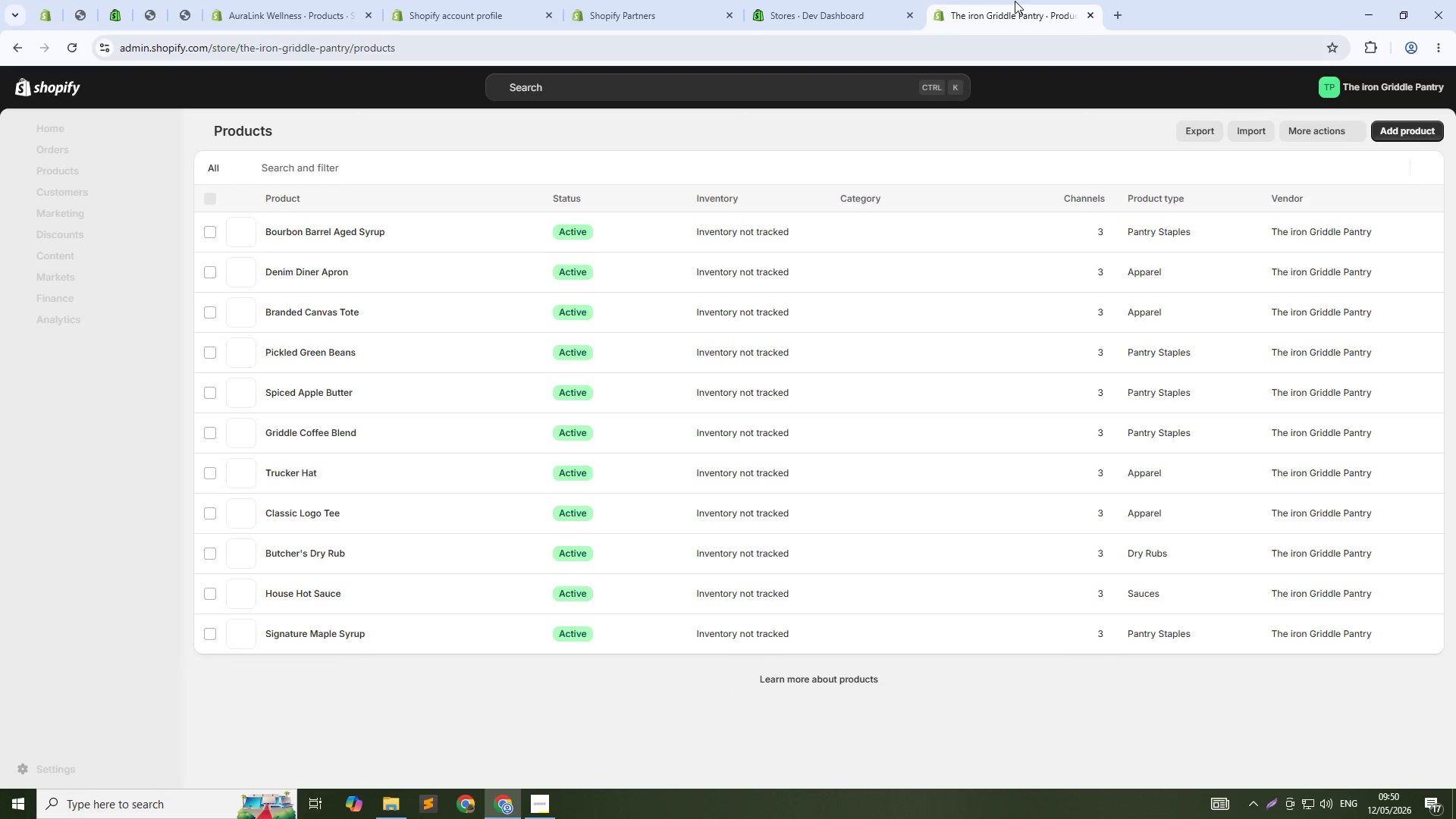 
mouse_move([345, 234])
 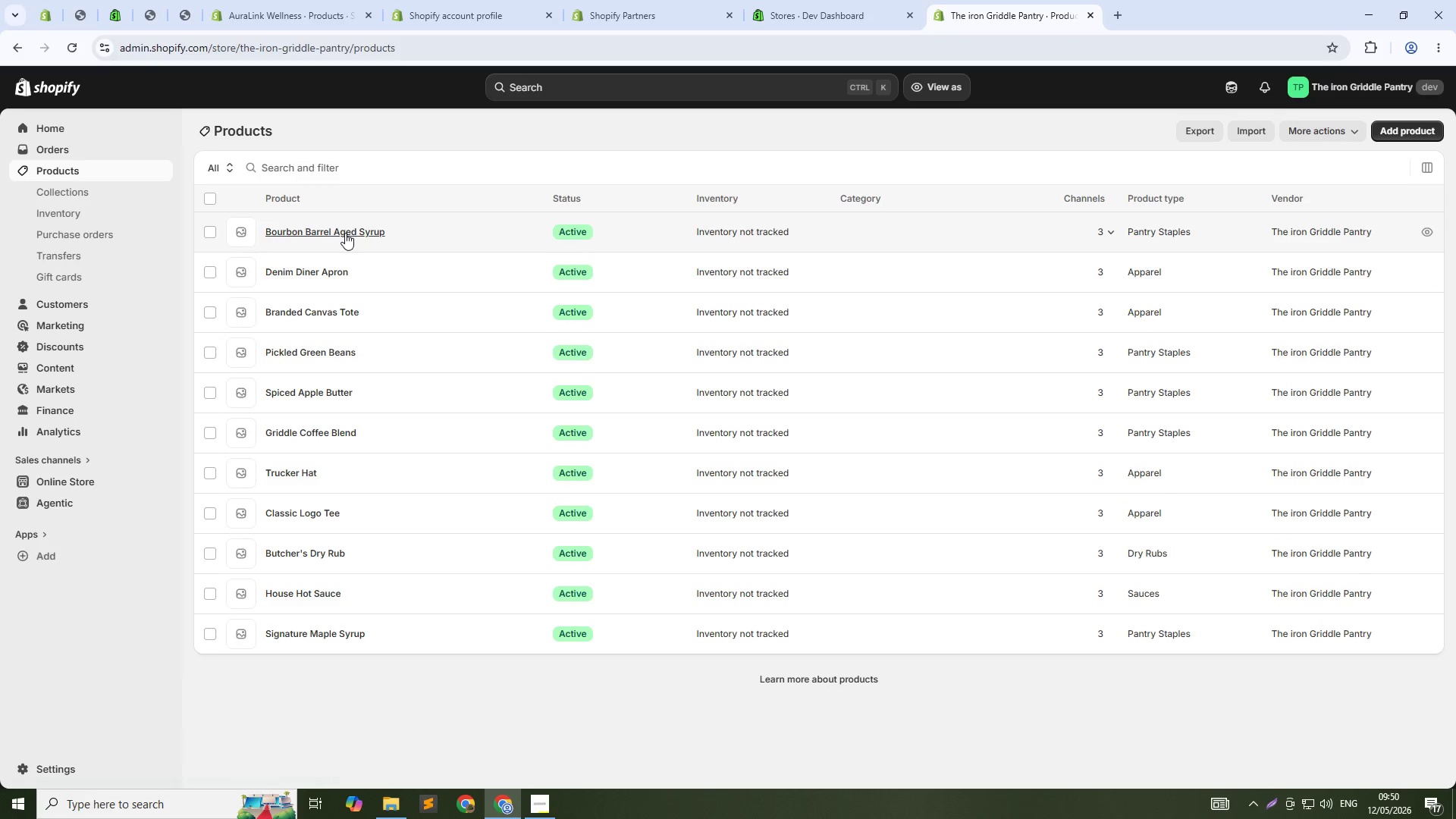 
left_click([345, 233])
 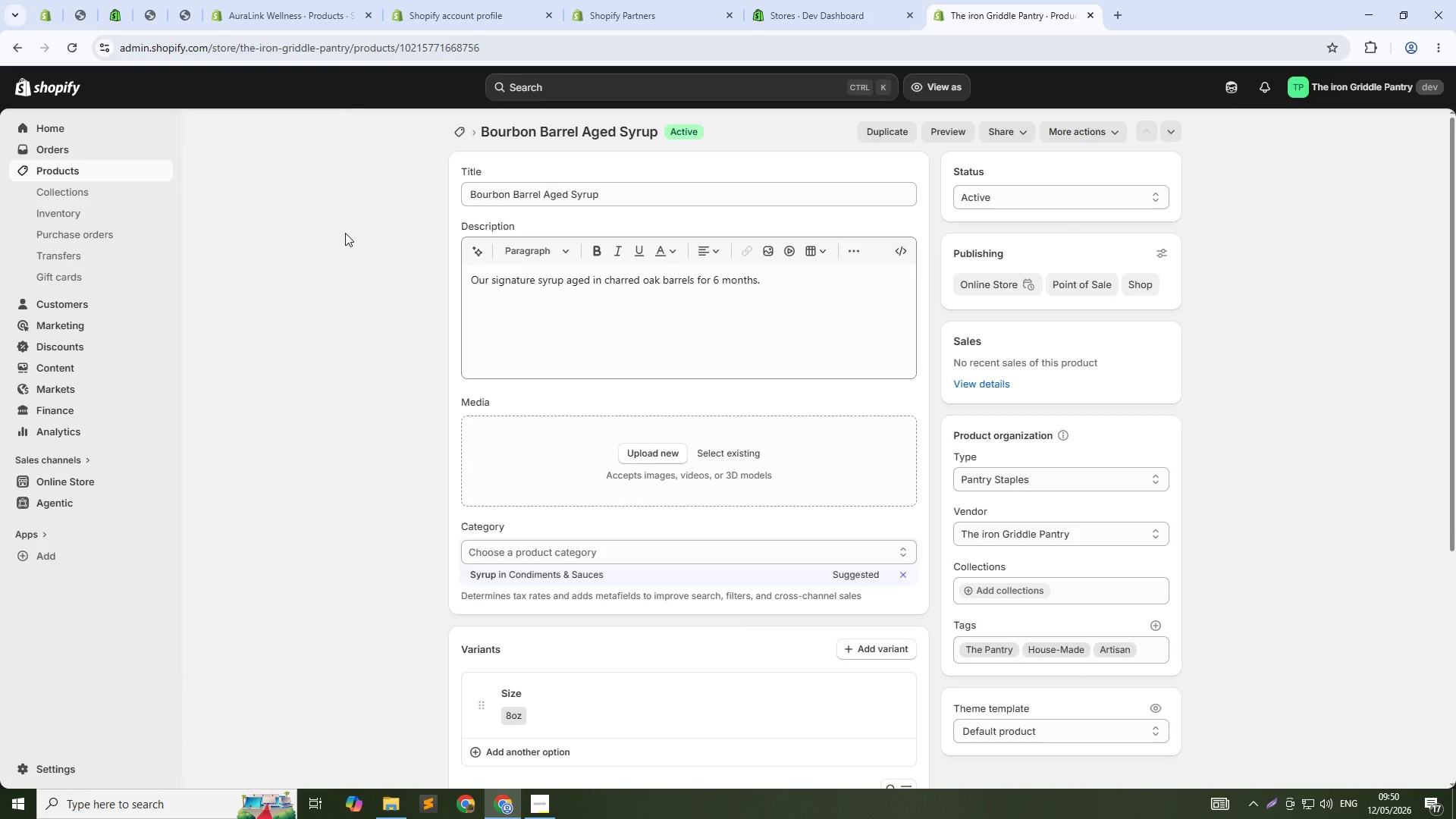 
wait(7.59)
 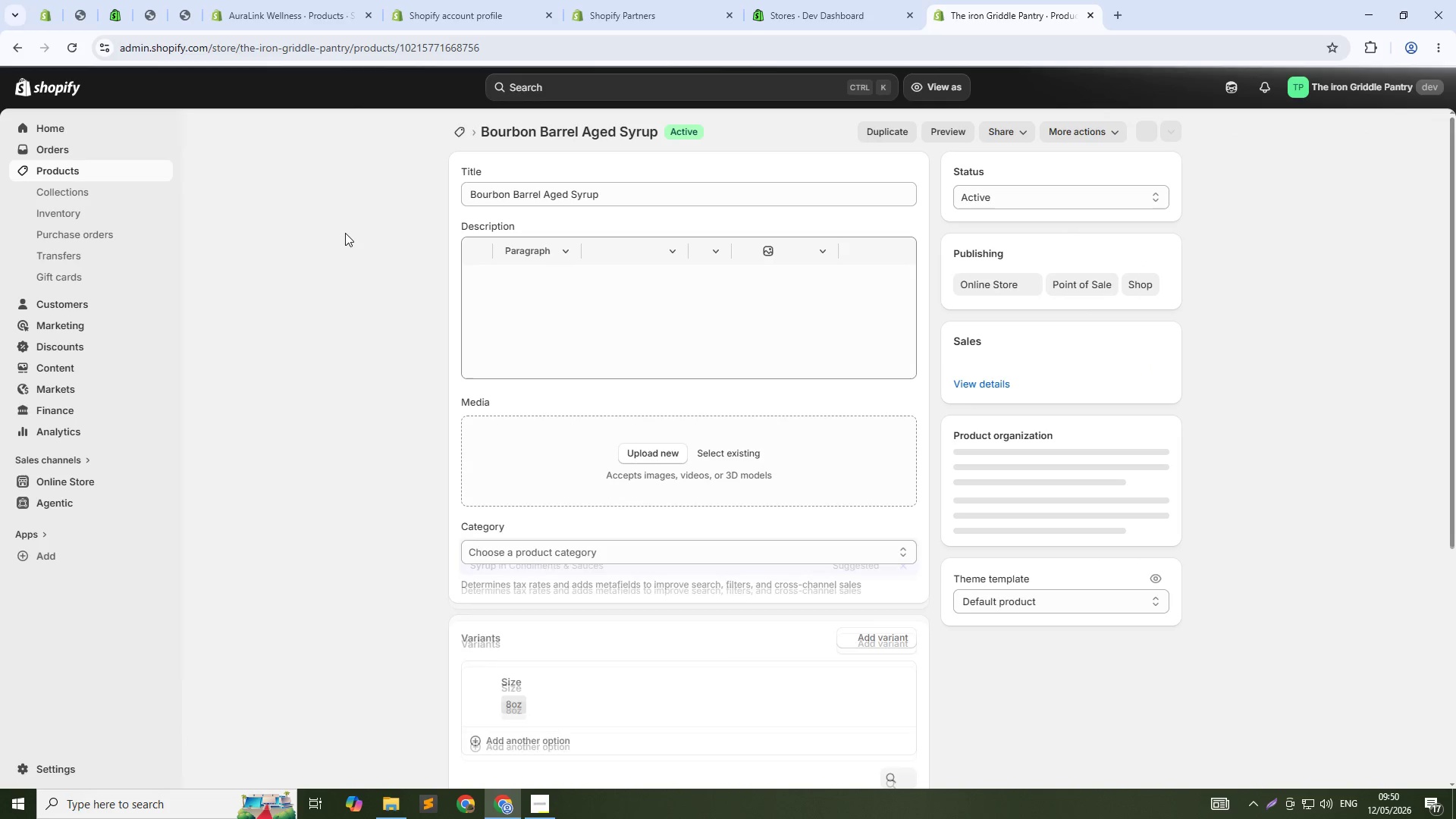 
scroll: coordinate [612, 469], scroll_direction: down, amount: 2.0
 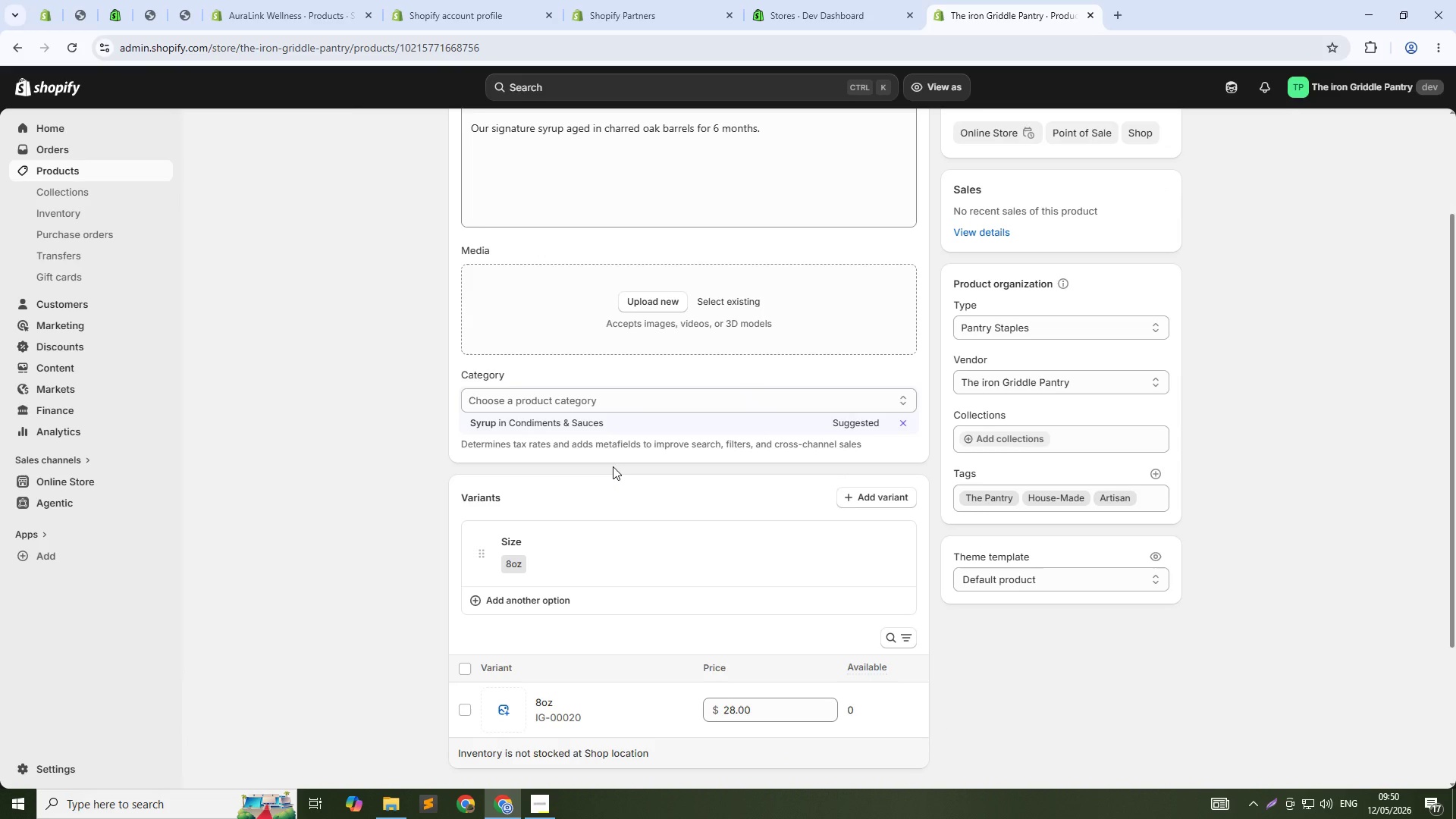 
scroll: coordinate [613, 466], scroll_direction: up, amount: 6.0
 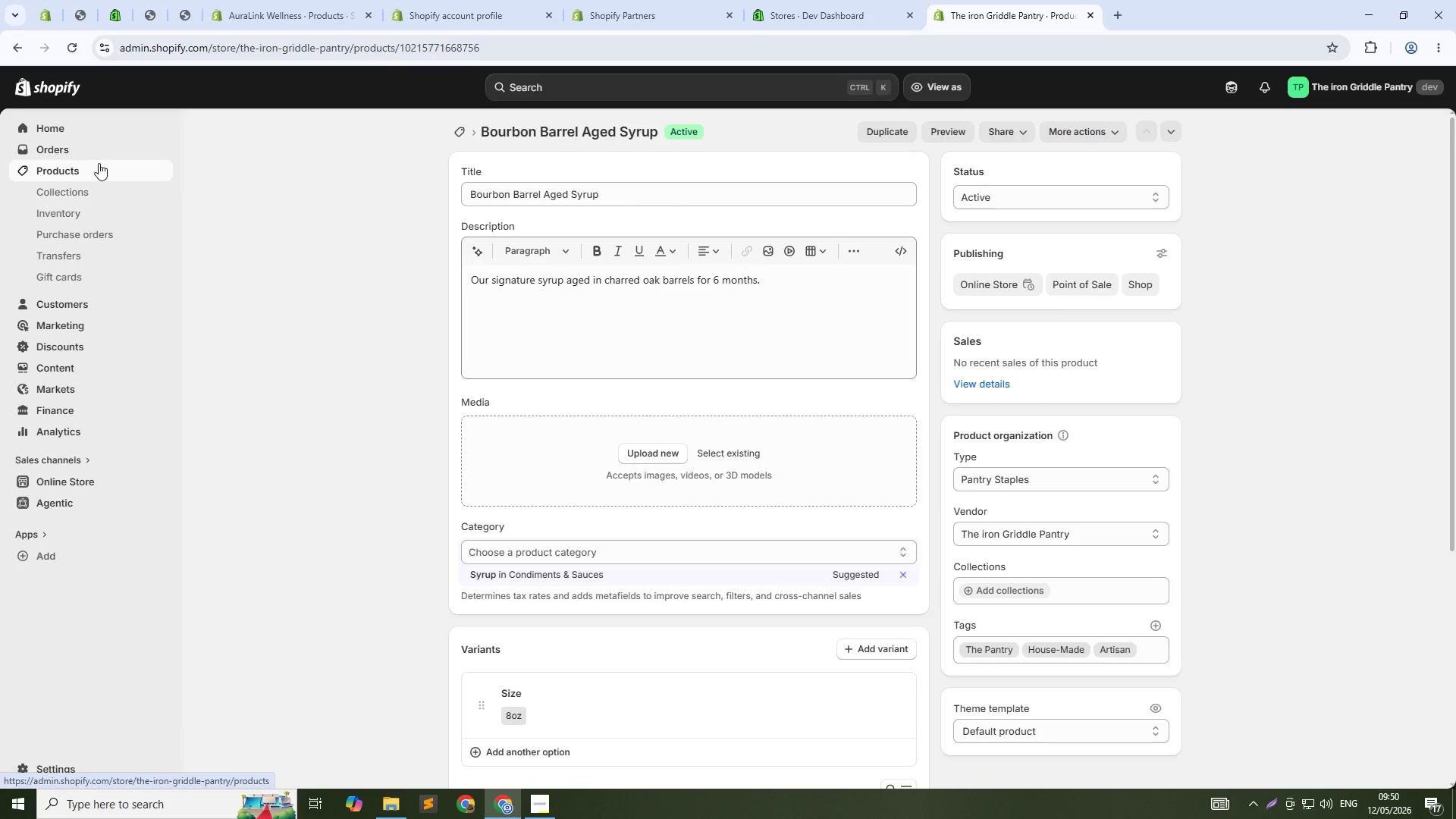 
left_click([93, 171])
 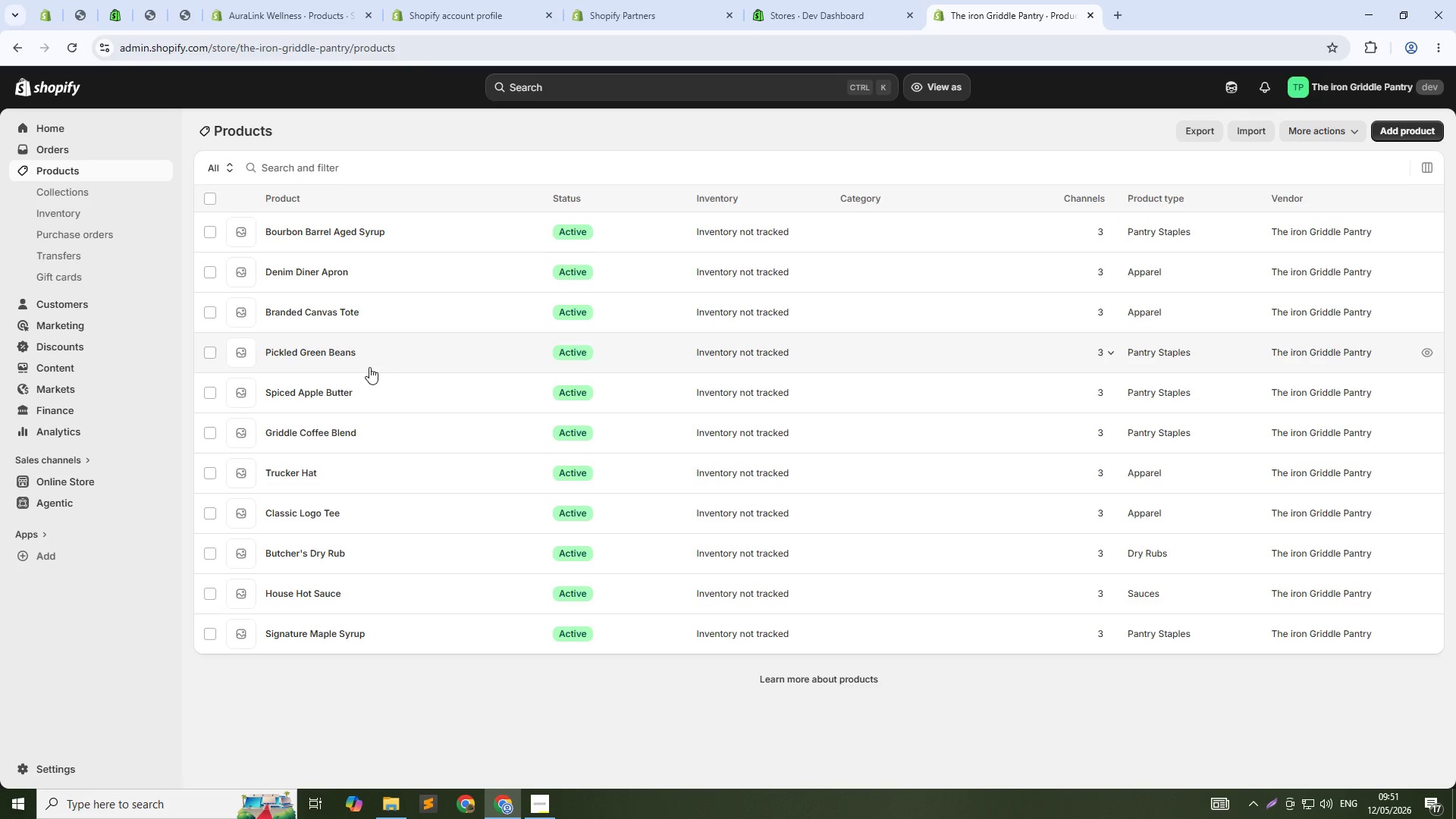 
wait(78.49)
 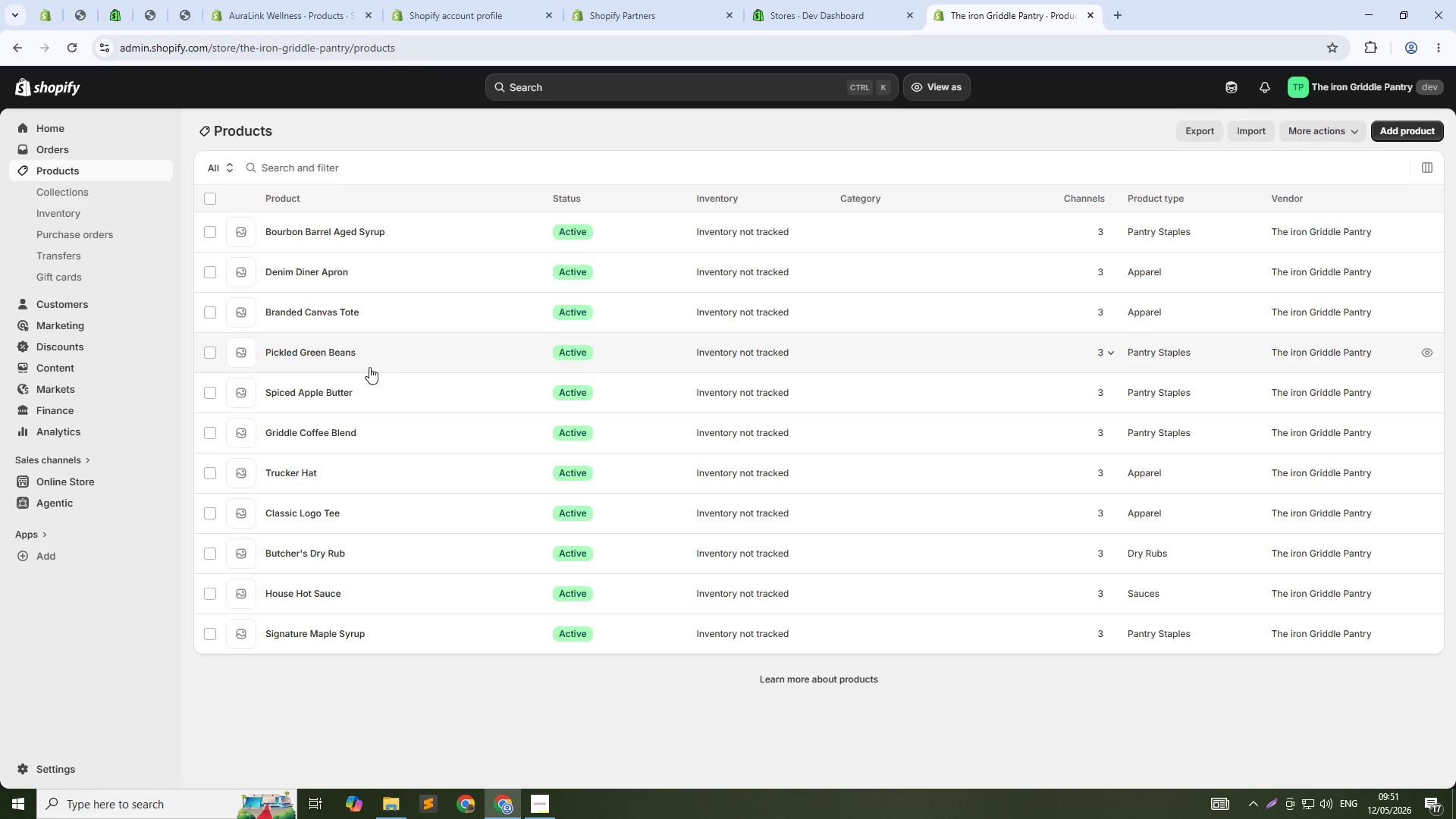 
left_click([280, 237])
 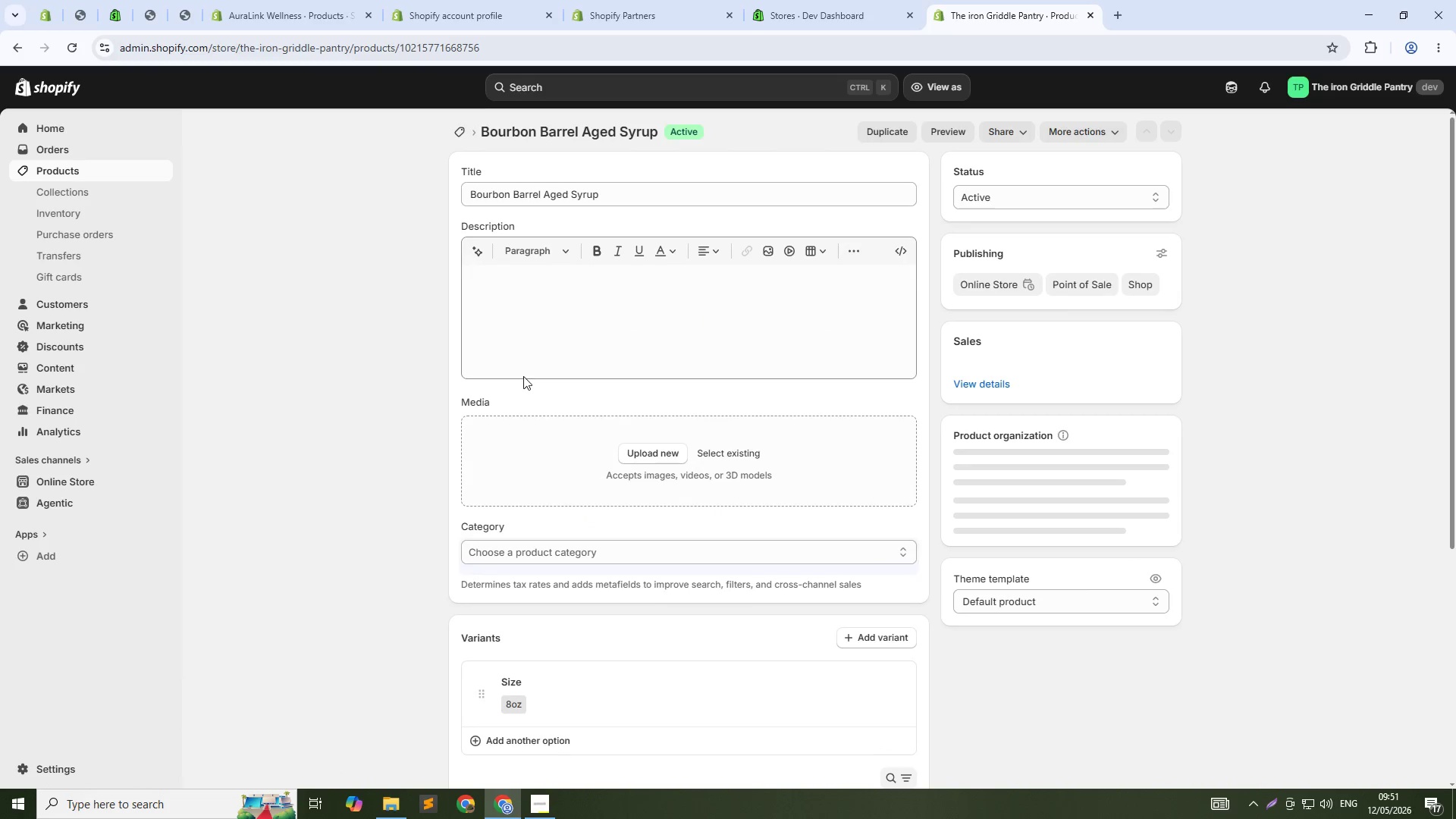 
scroll: coordinate [582, 553], scroll_direction: down, amount: 6.0
 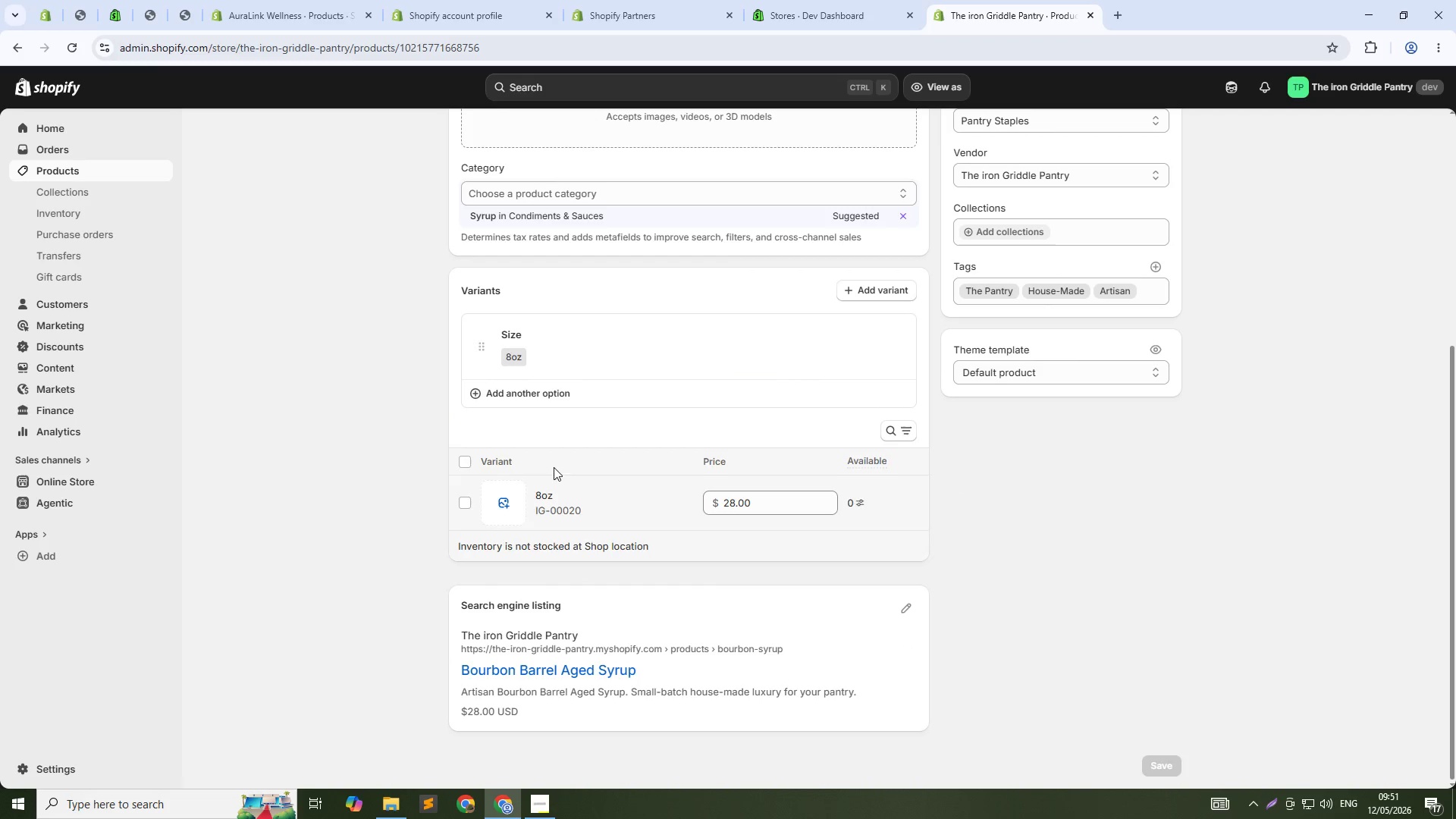 
scroll: coordinate [1013, 450], scroll_direction: up, amount: 4.0
 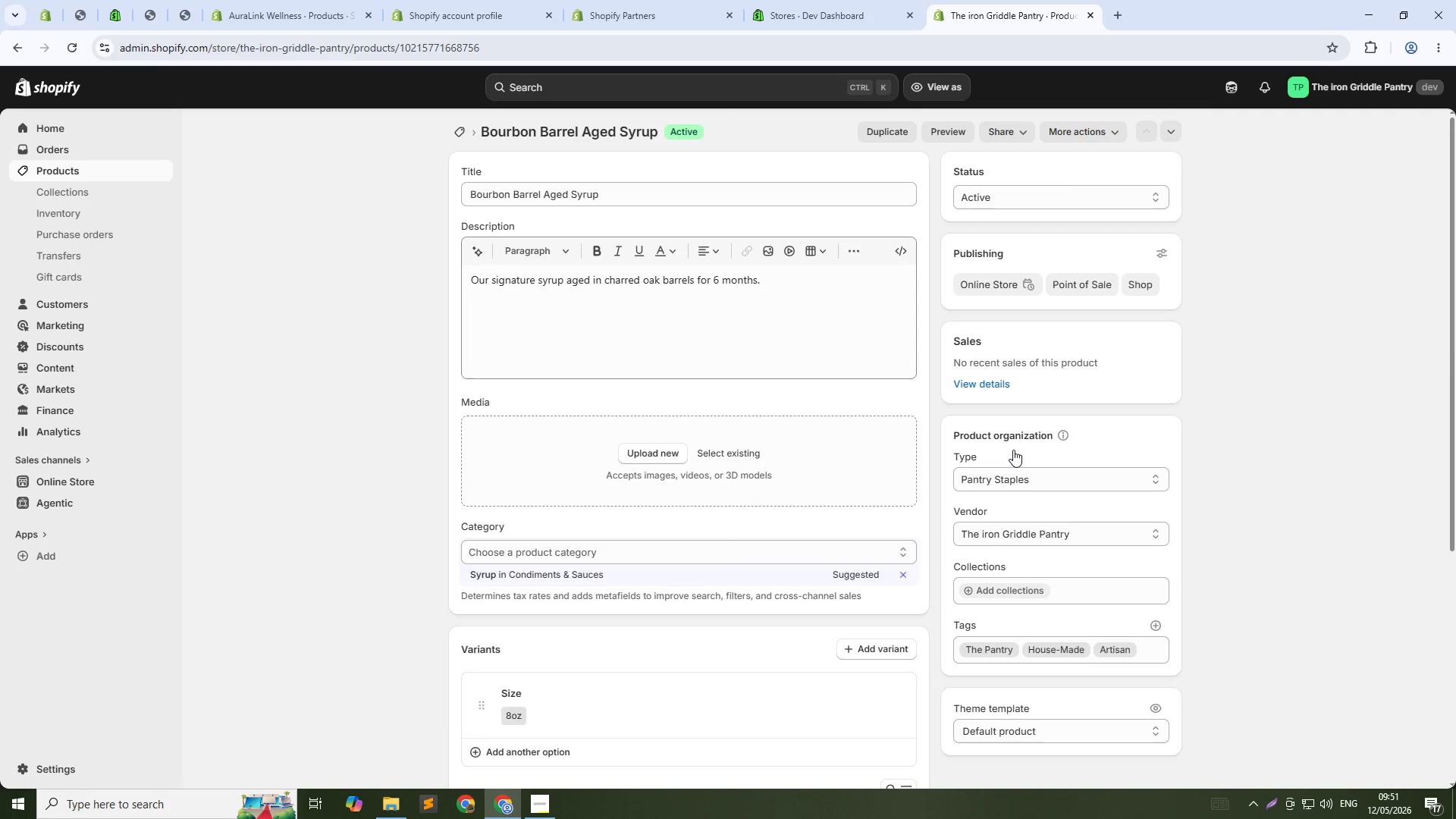 
scroll: coordinate [1013, 453], scroll_direction: down, amount: 6.0
 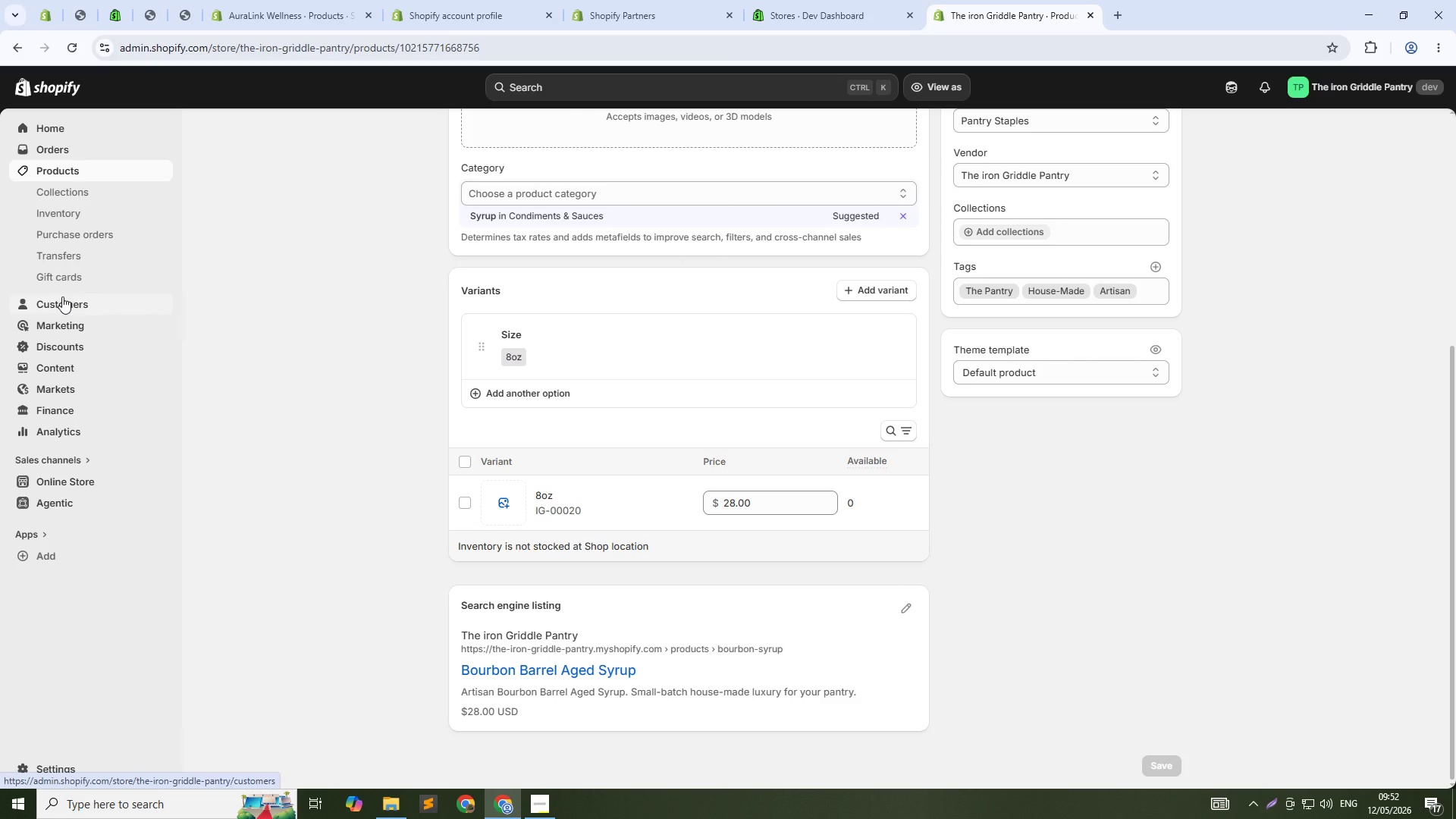 
wait(49.33)
 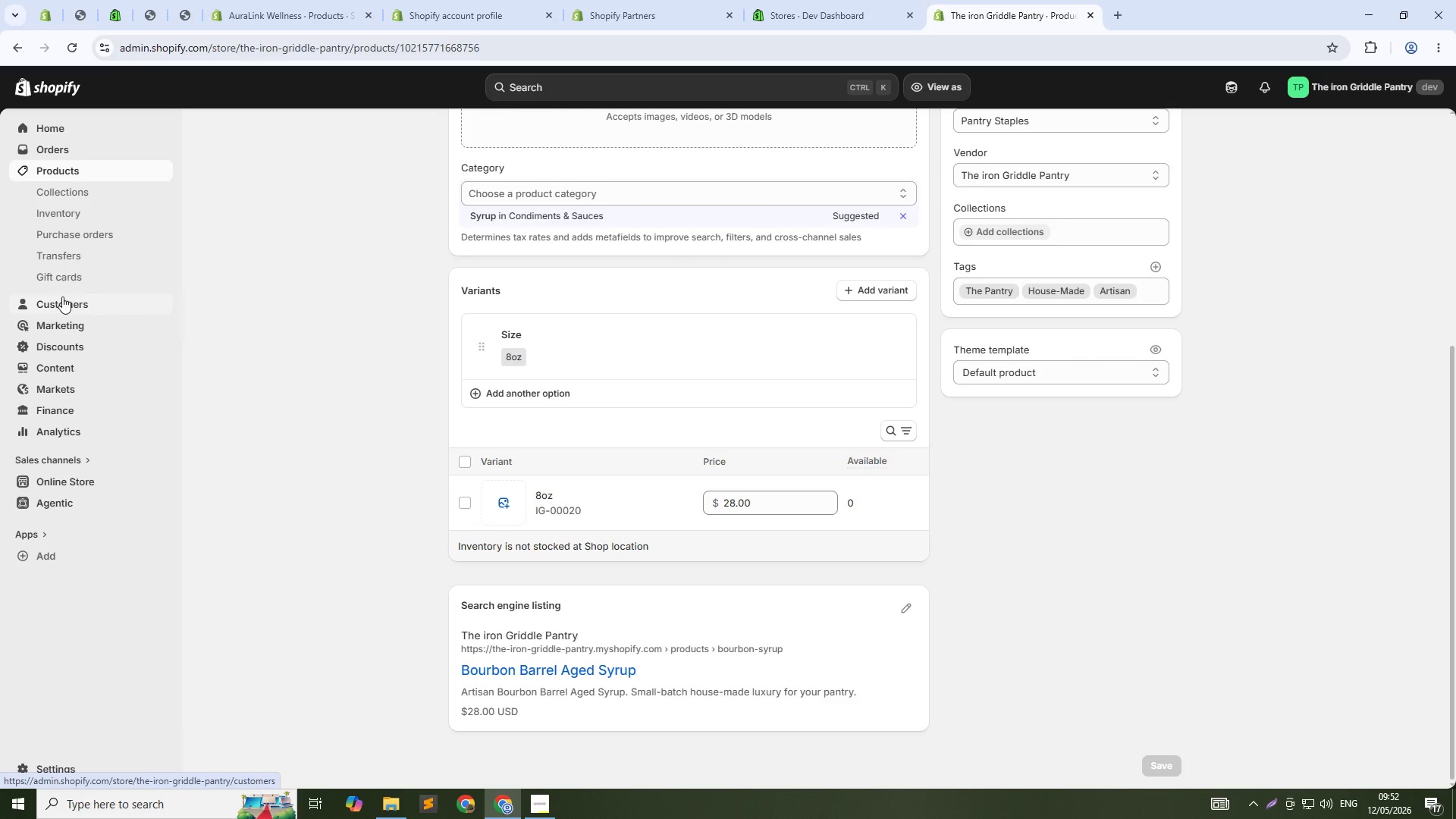 
left_click([79, 171])
 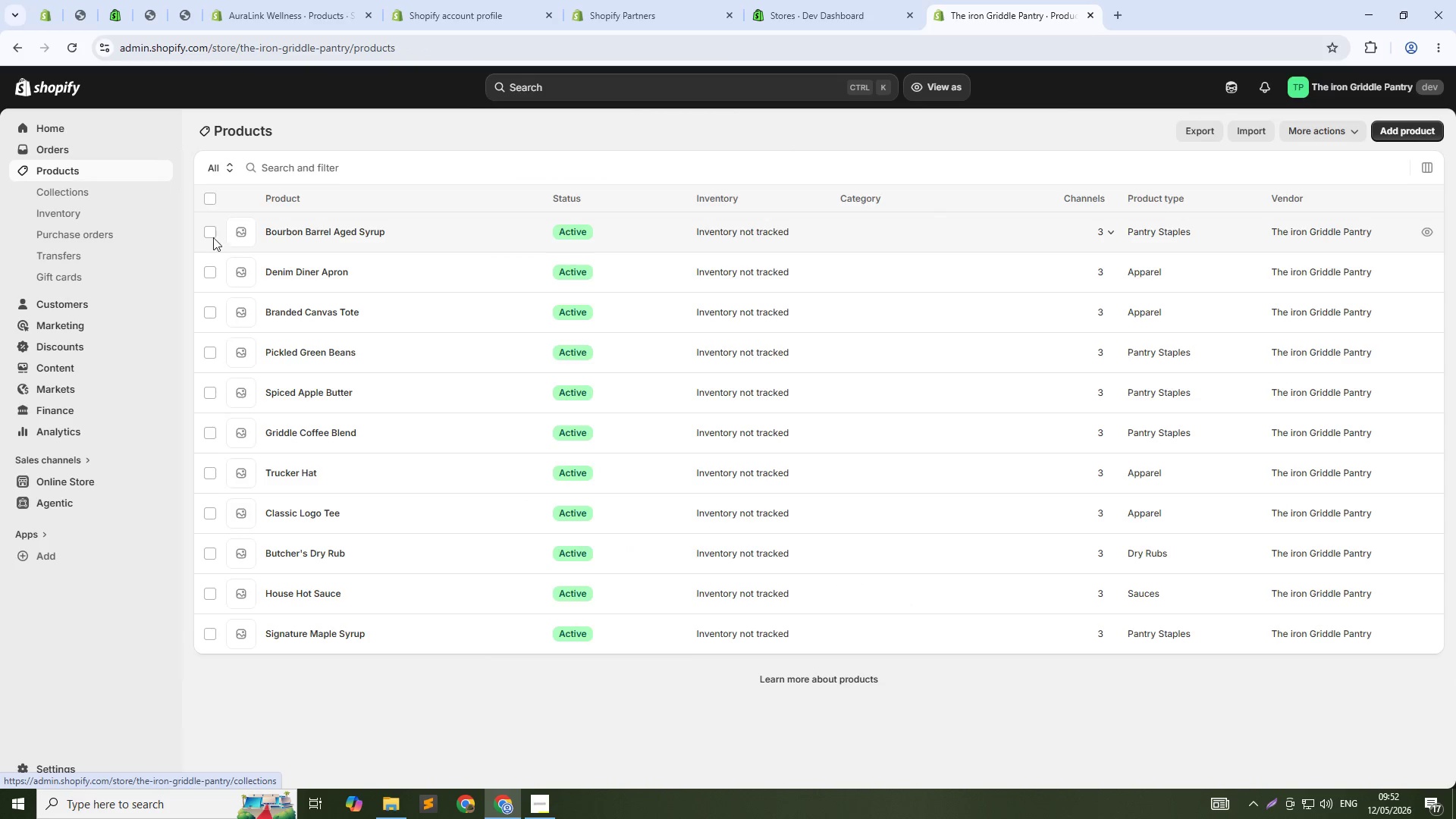 
left_click([209, 189])
 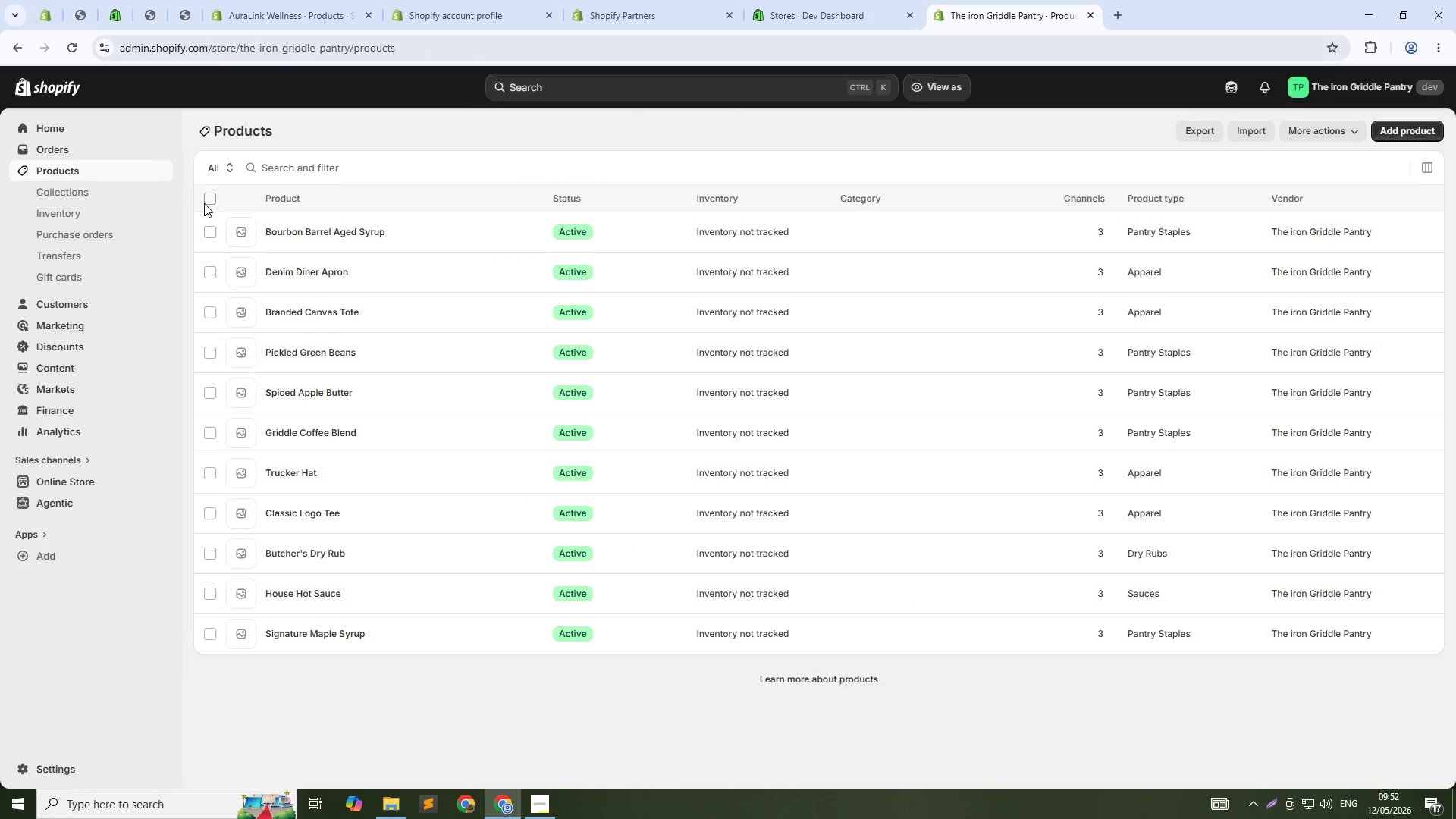 
left_click([204, 203])
 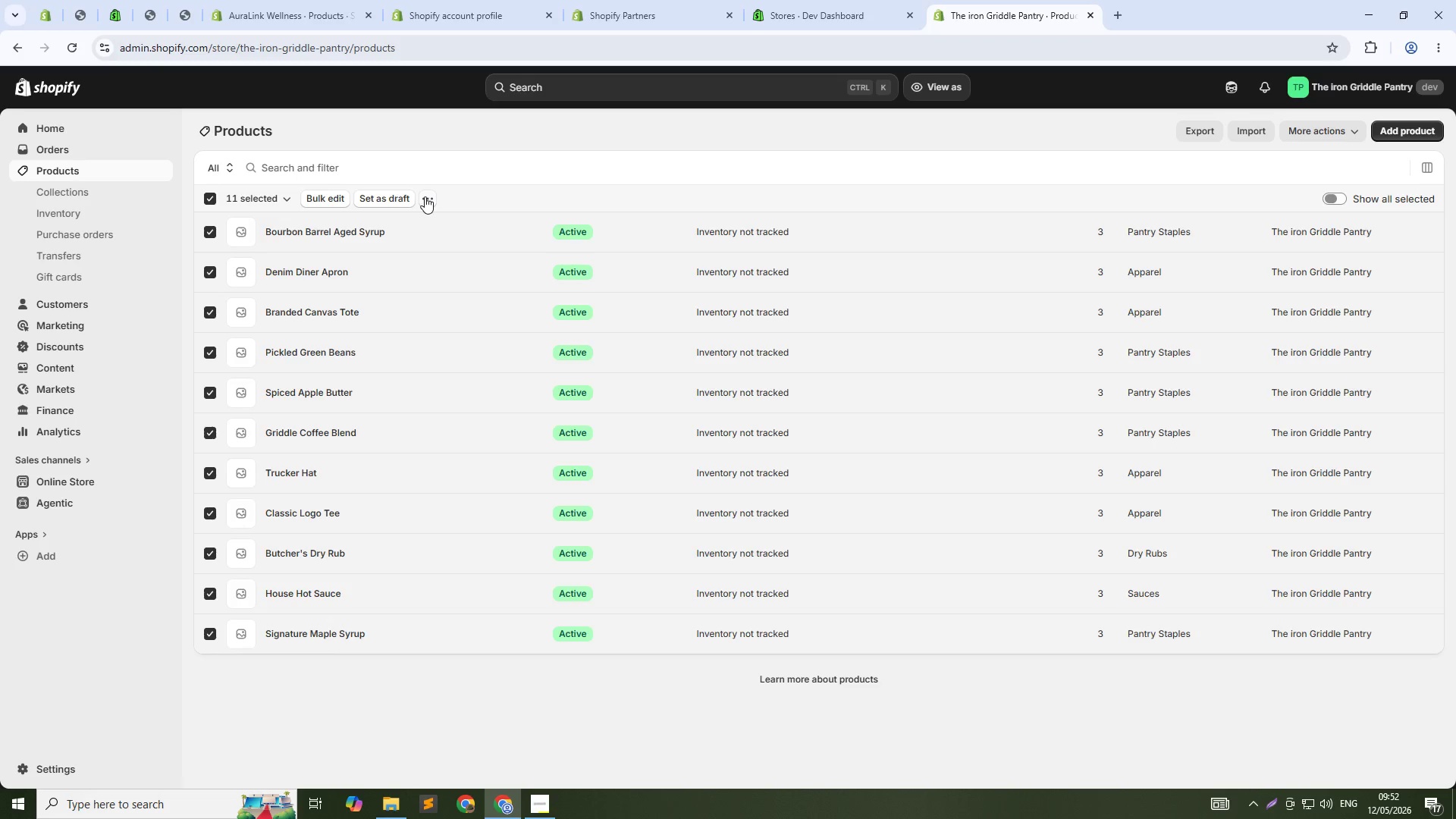 
left_click([1247, 132])
 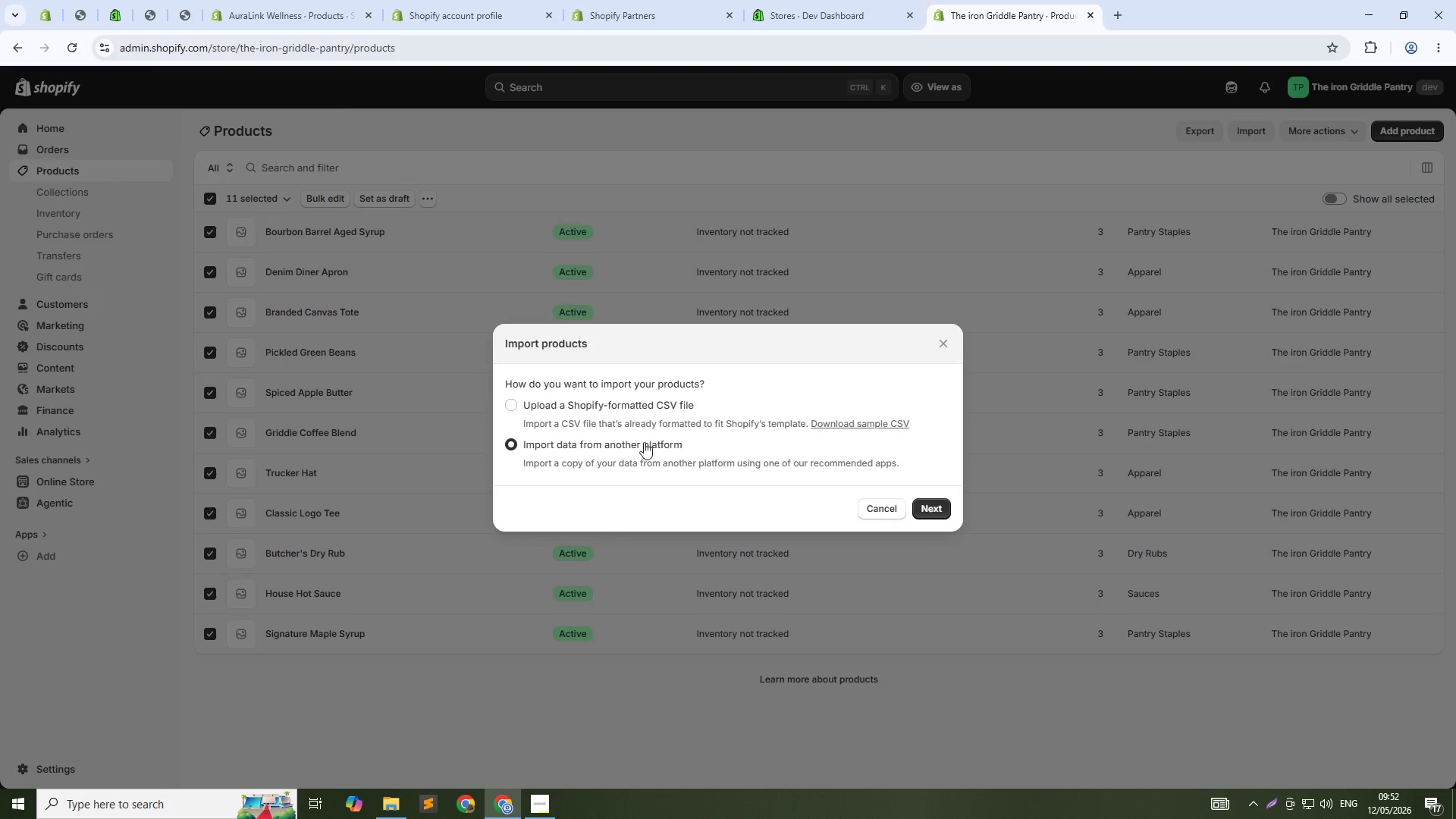 
left_click([645, 408])
 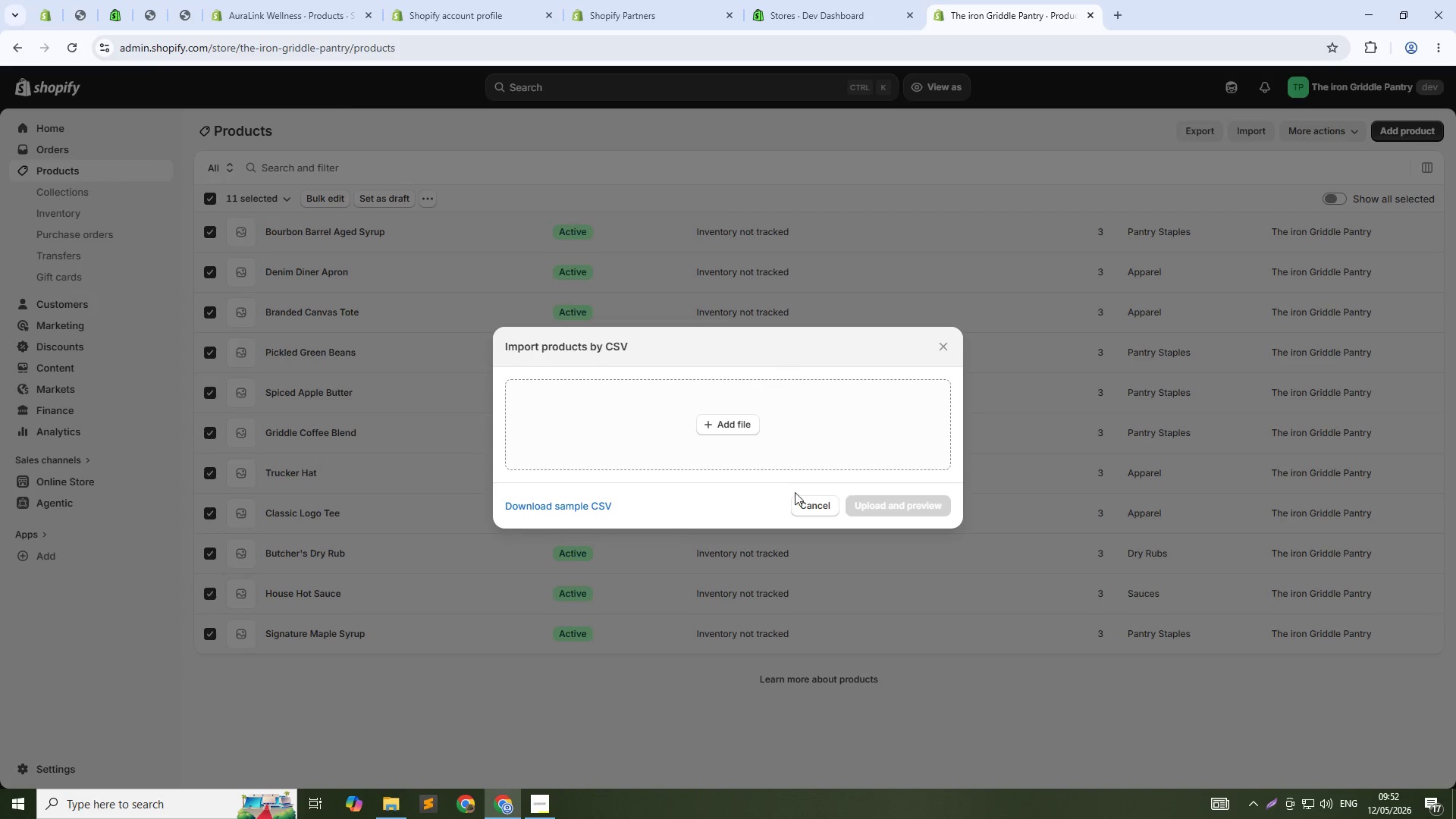 
left_click([742, 425])
 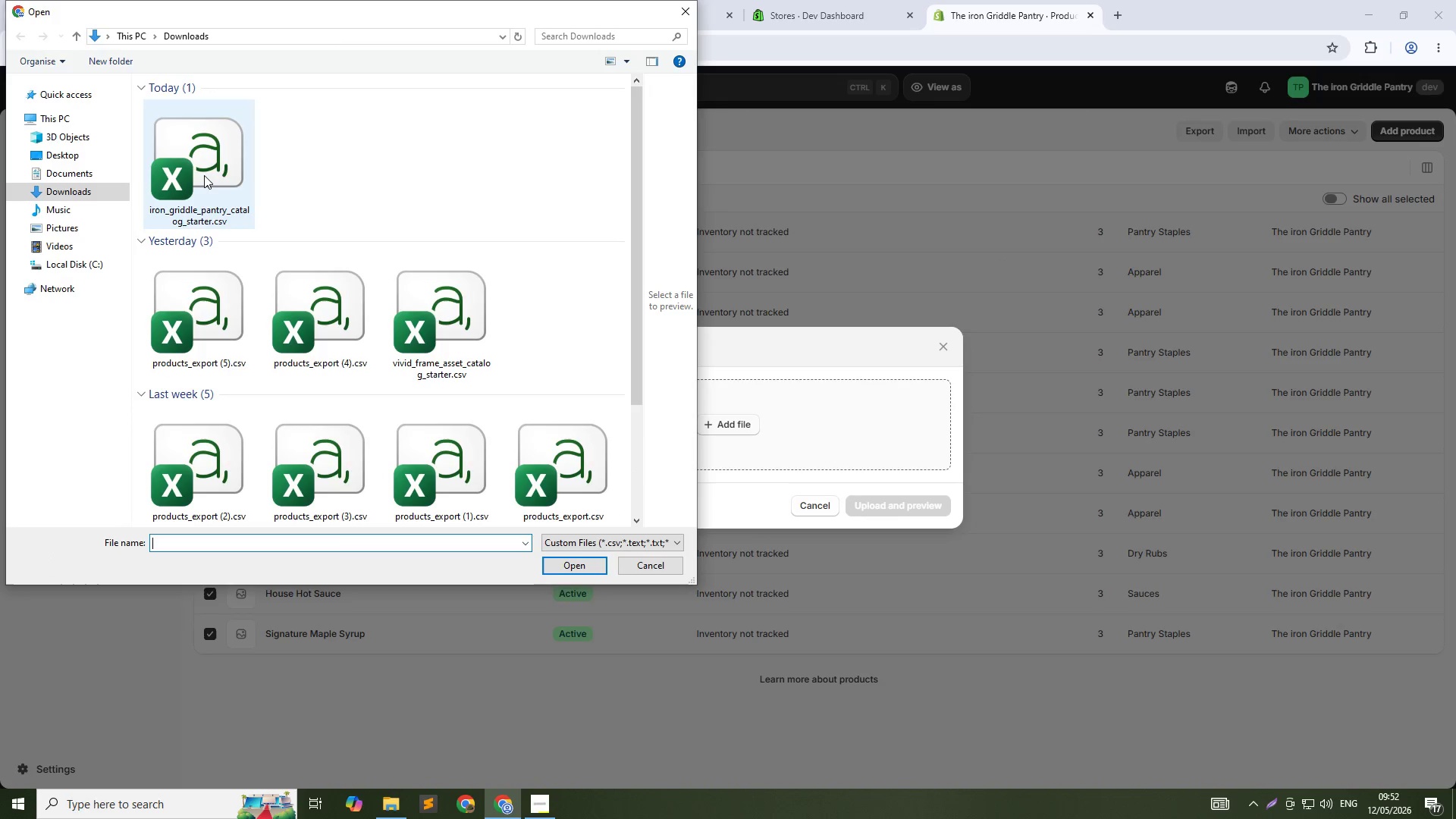 
left_click([204, 175])
 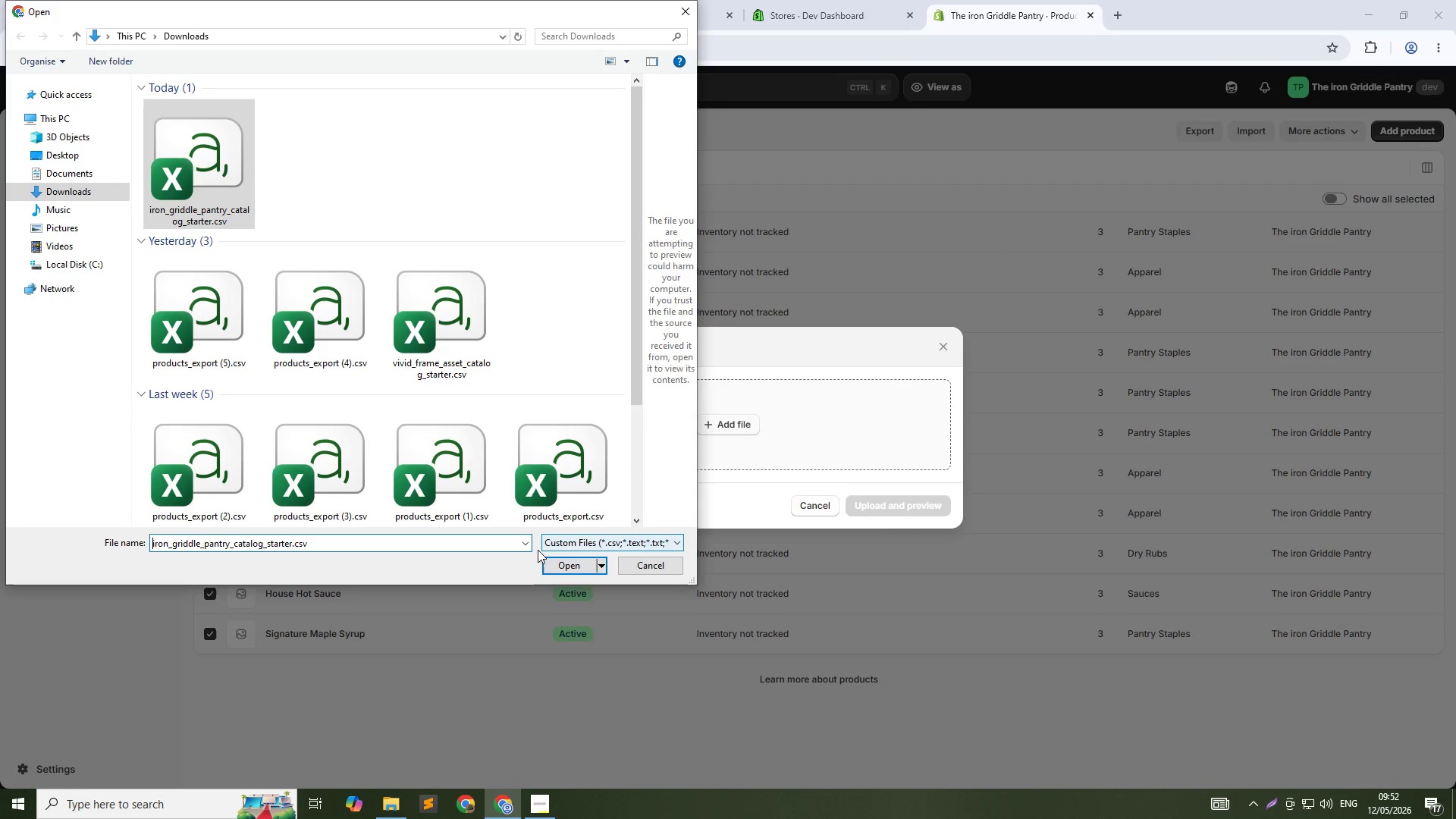 
left_click([546, 563])
 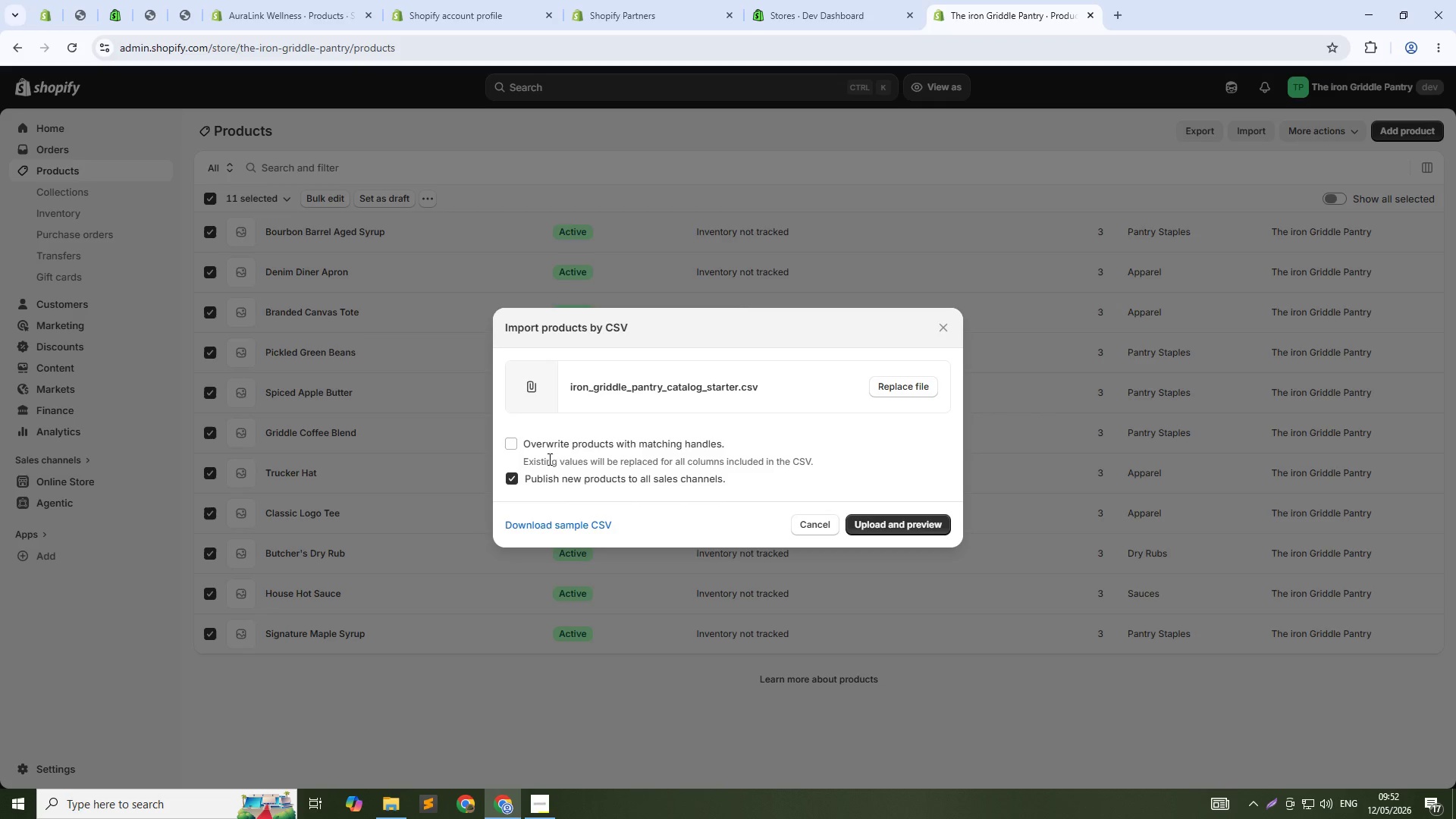 
left_click([563, 451])
 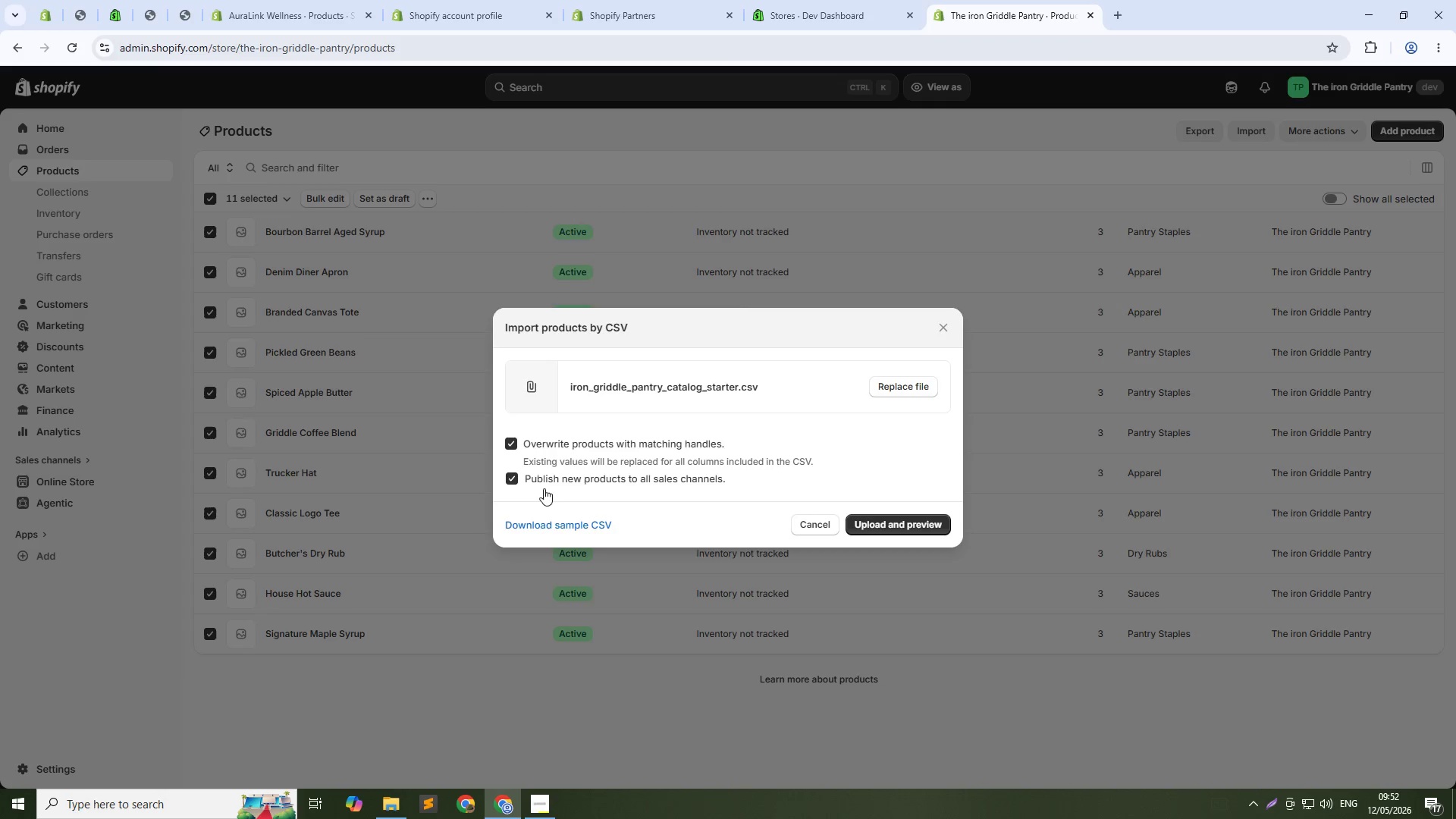 
left_click([560, 475])
 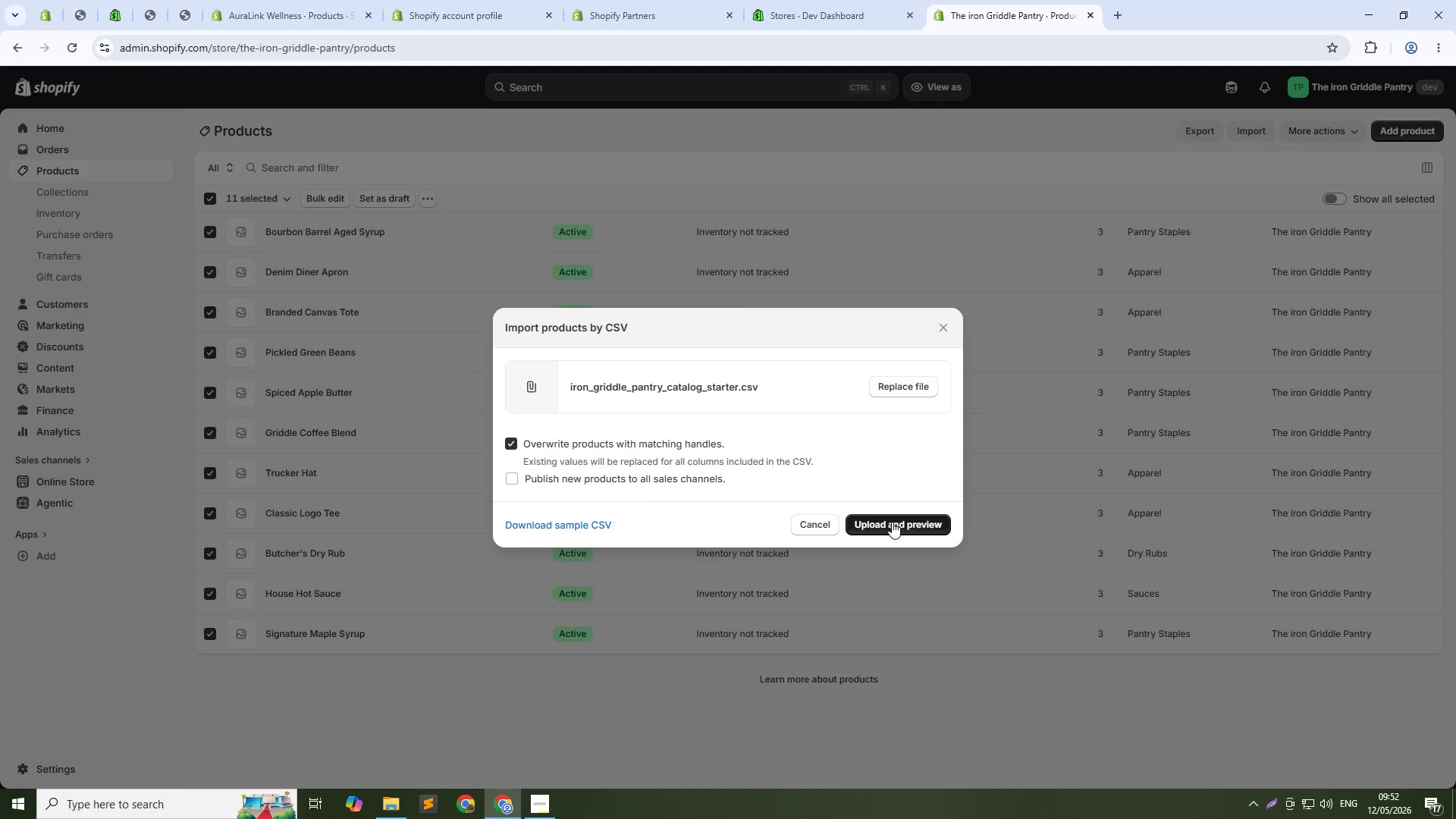 
left_click([892, 522])
 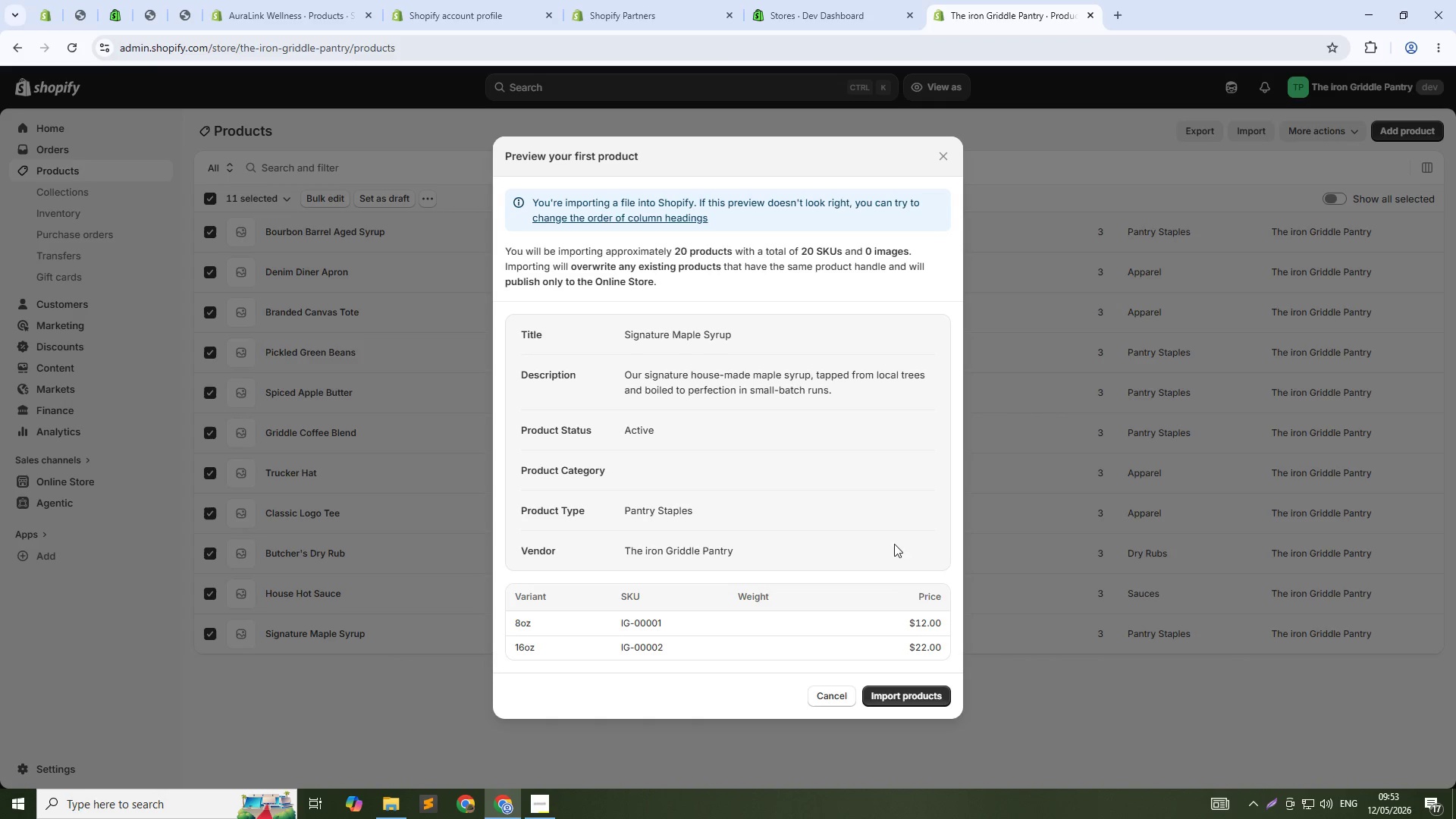 
left_click([908, 696])